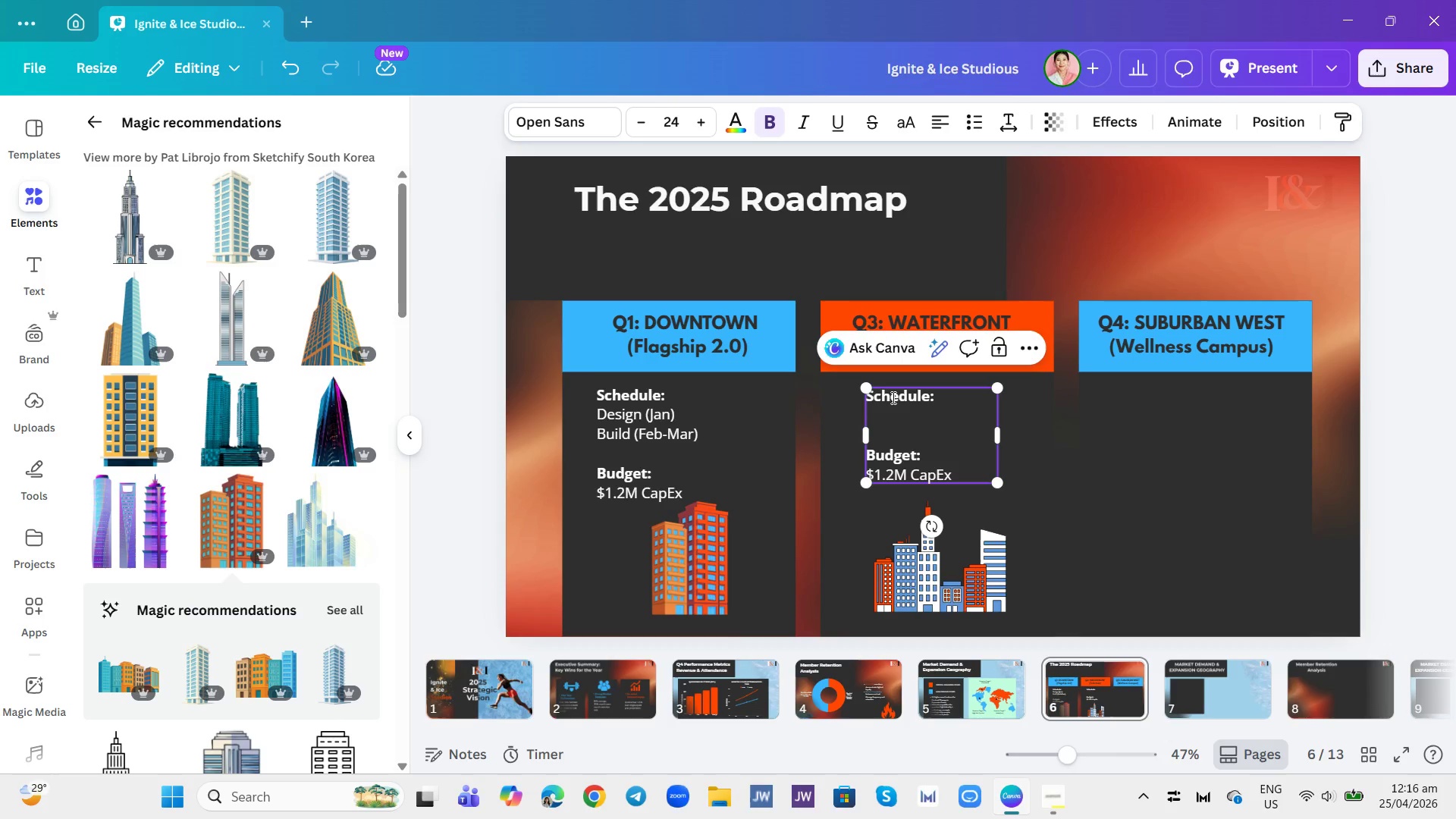 
key(Control+B)
 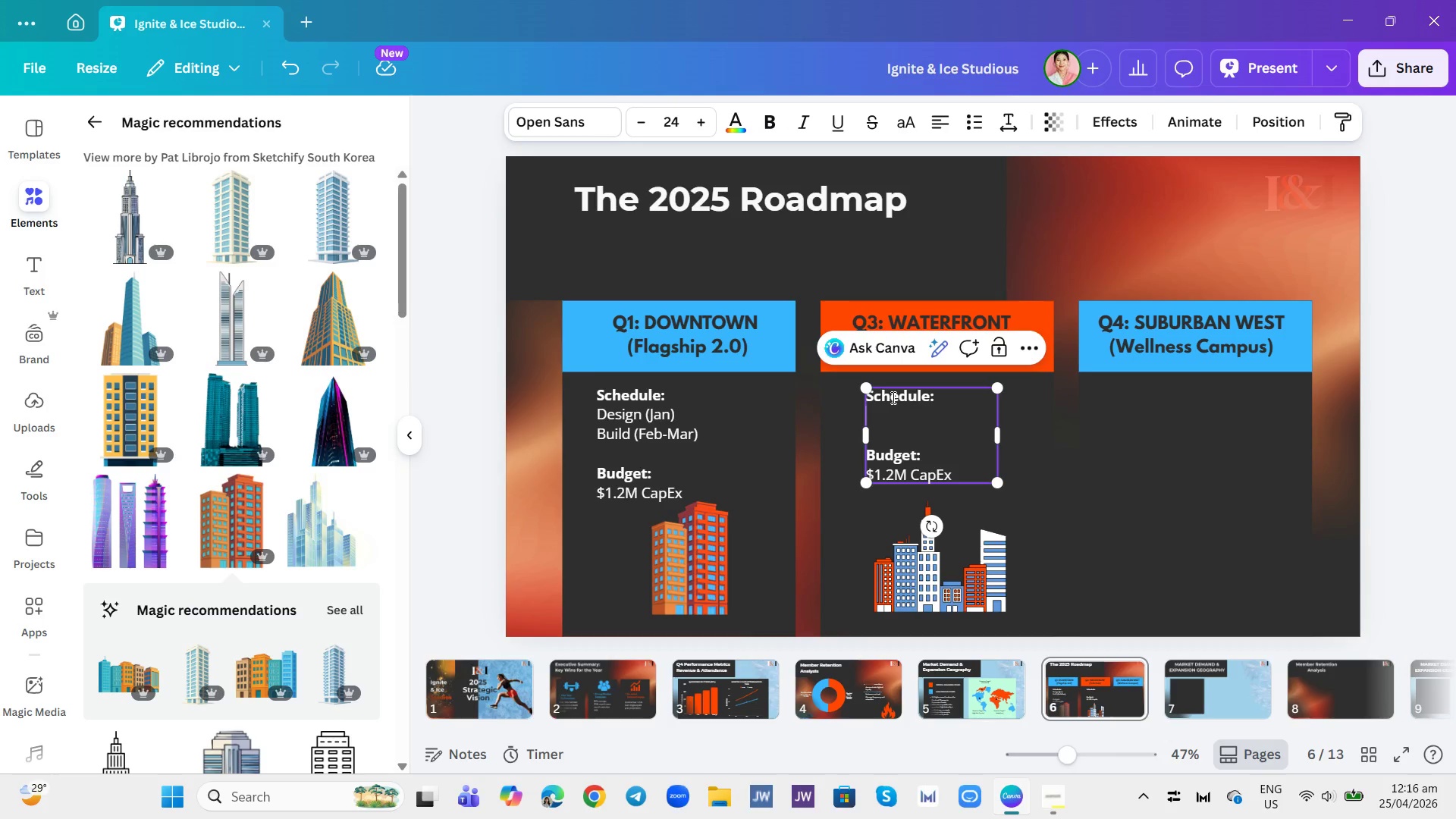 
type(Select )
key(Backspace)
key(Backspace)
key(Backspace)
key(Backspace)
key(Backspace)
key(Backspace)
type(ite Select (Mar))
 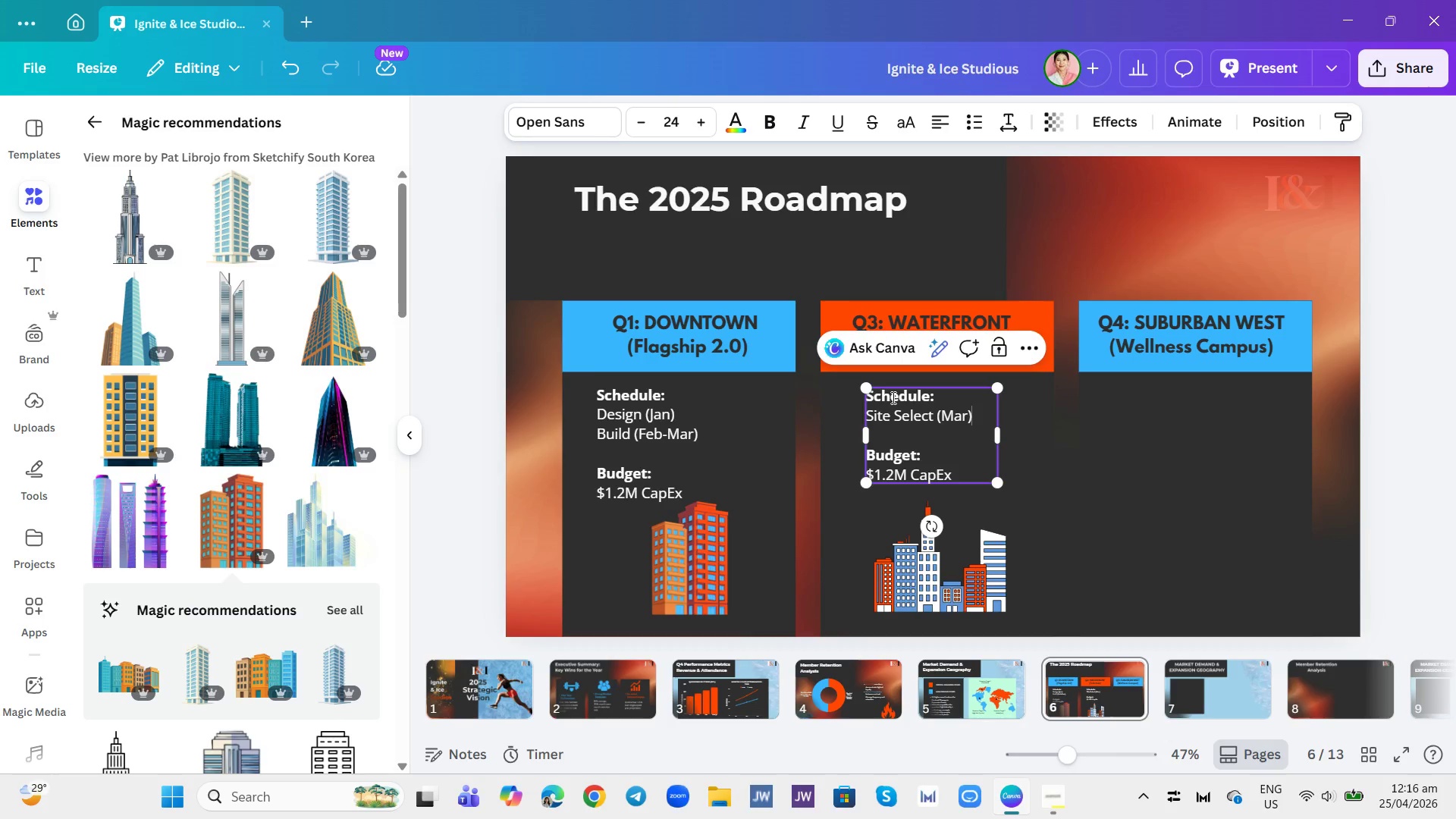 
key(Enter)
 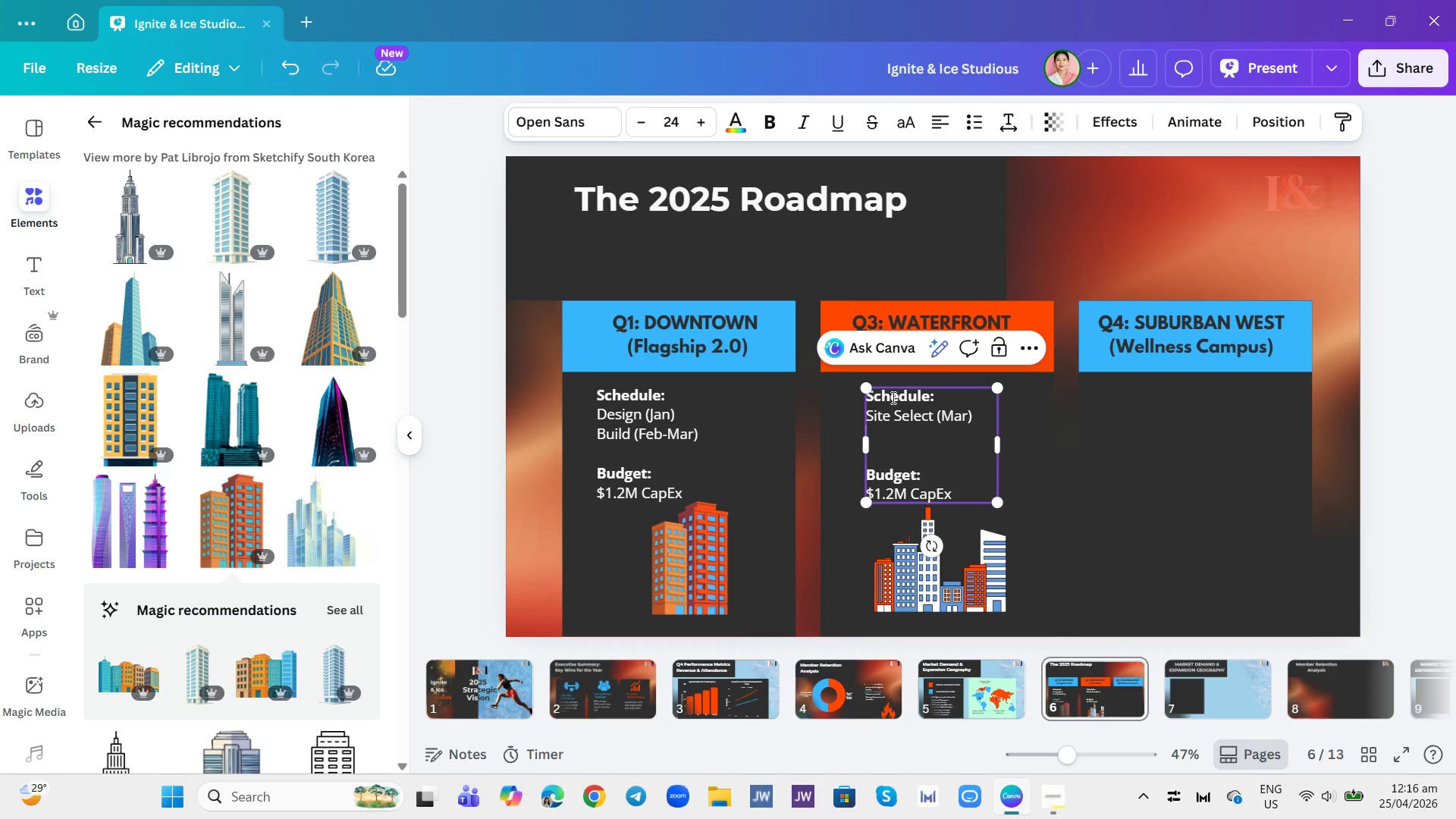 
type(Design (Apr-May))
 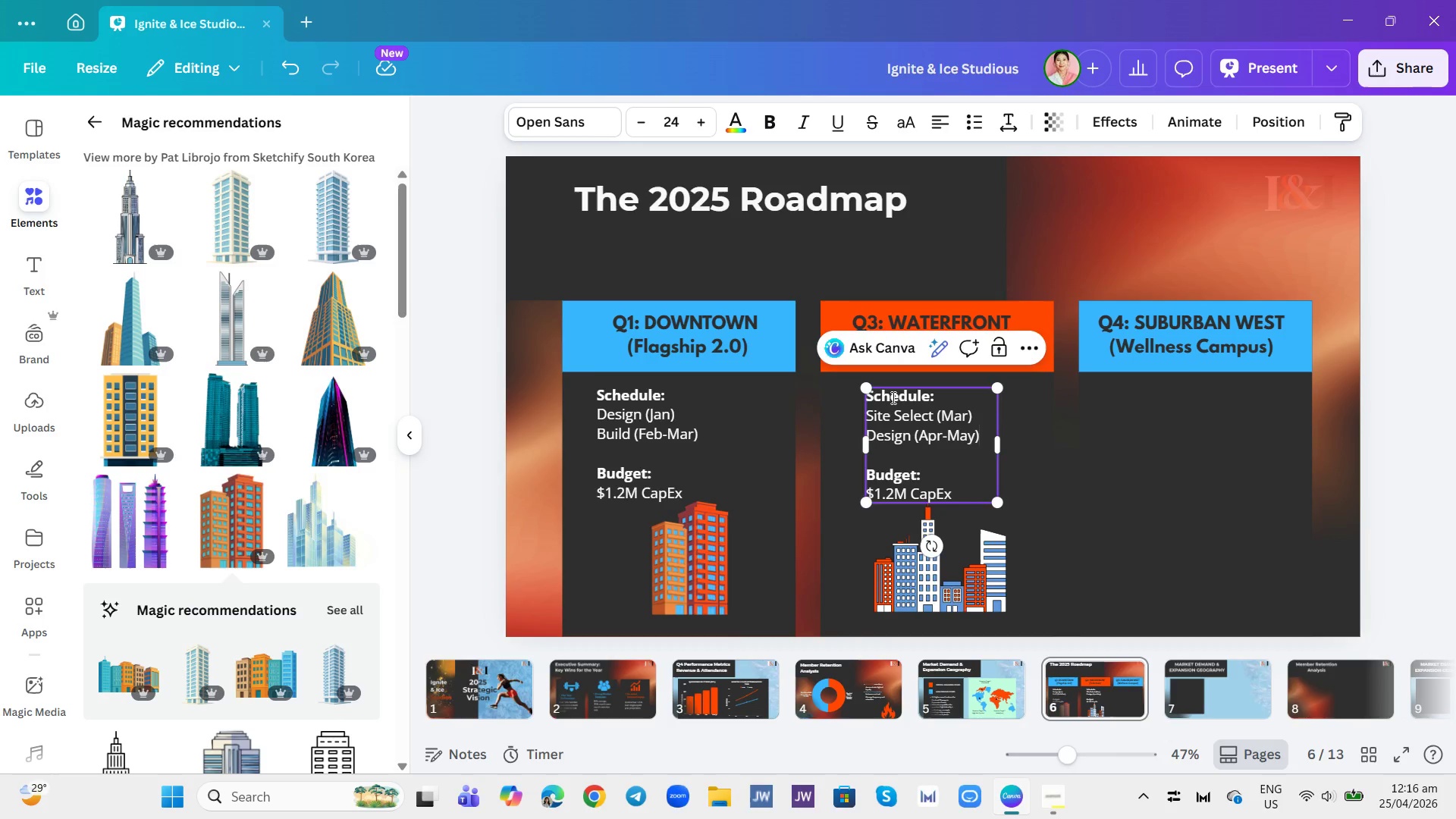 
key(Enter)
 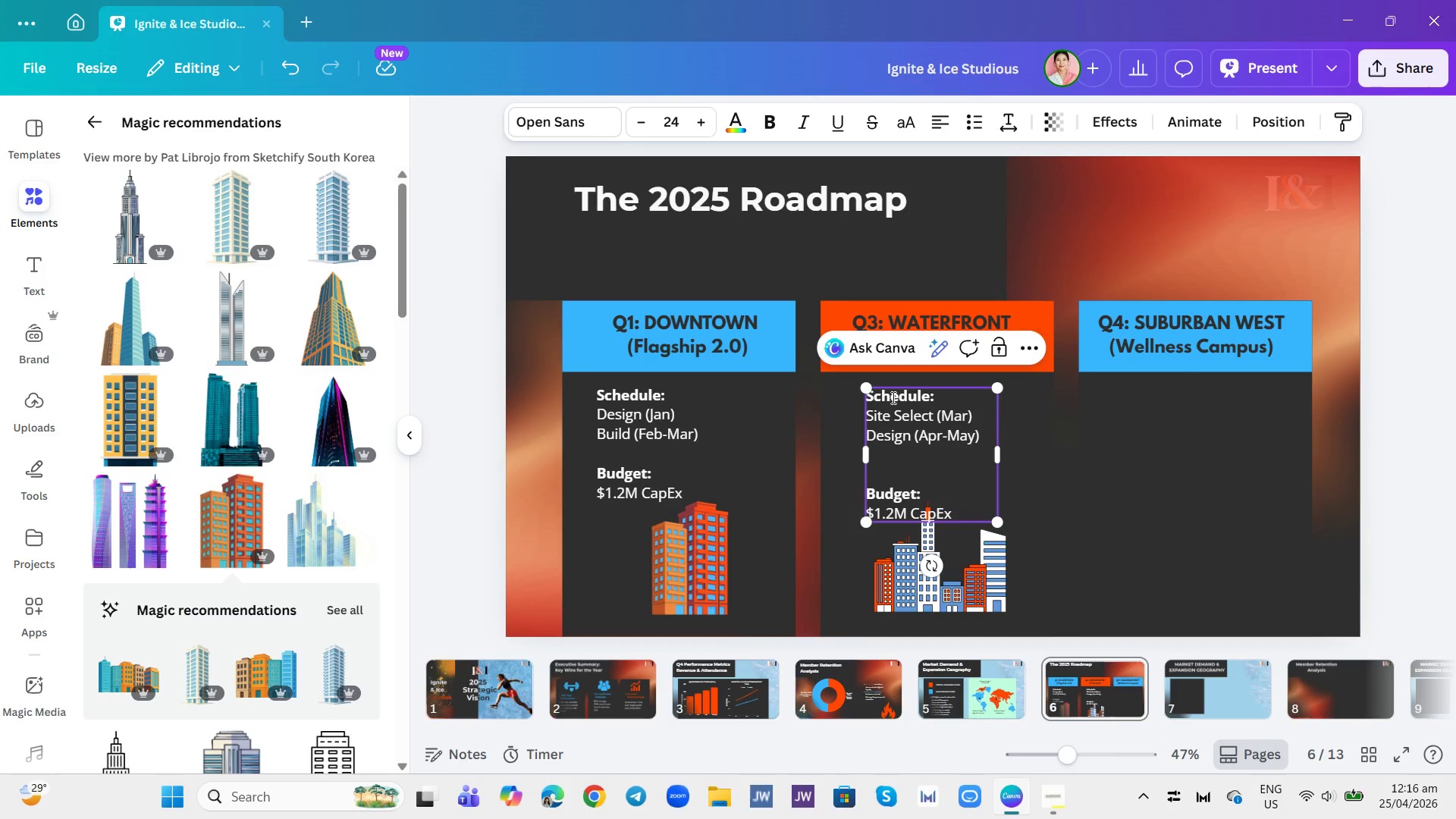 
type(Build (Jun-Aug))
 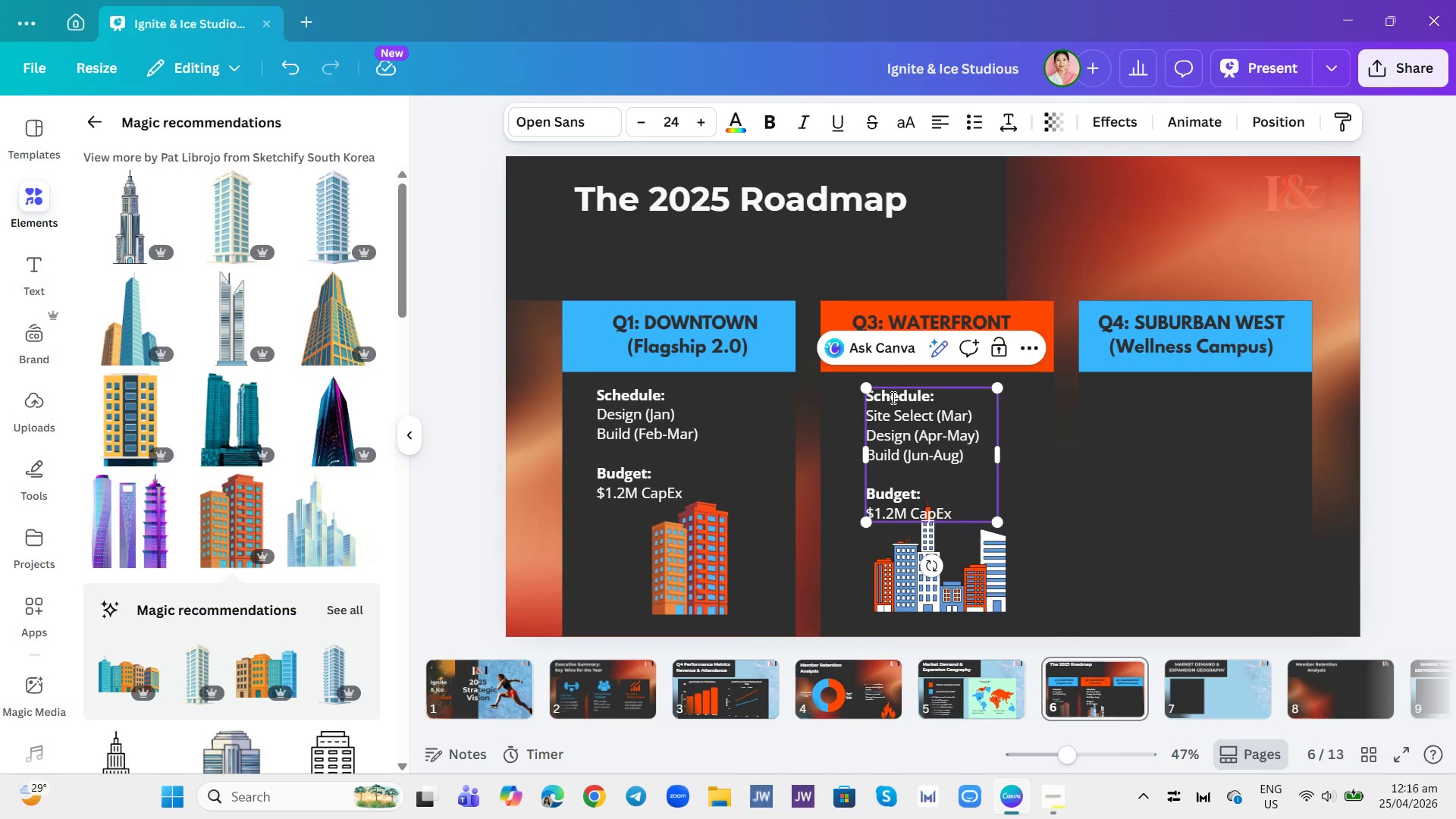 
wait(13.23)
 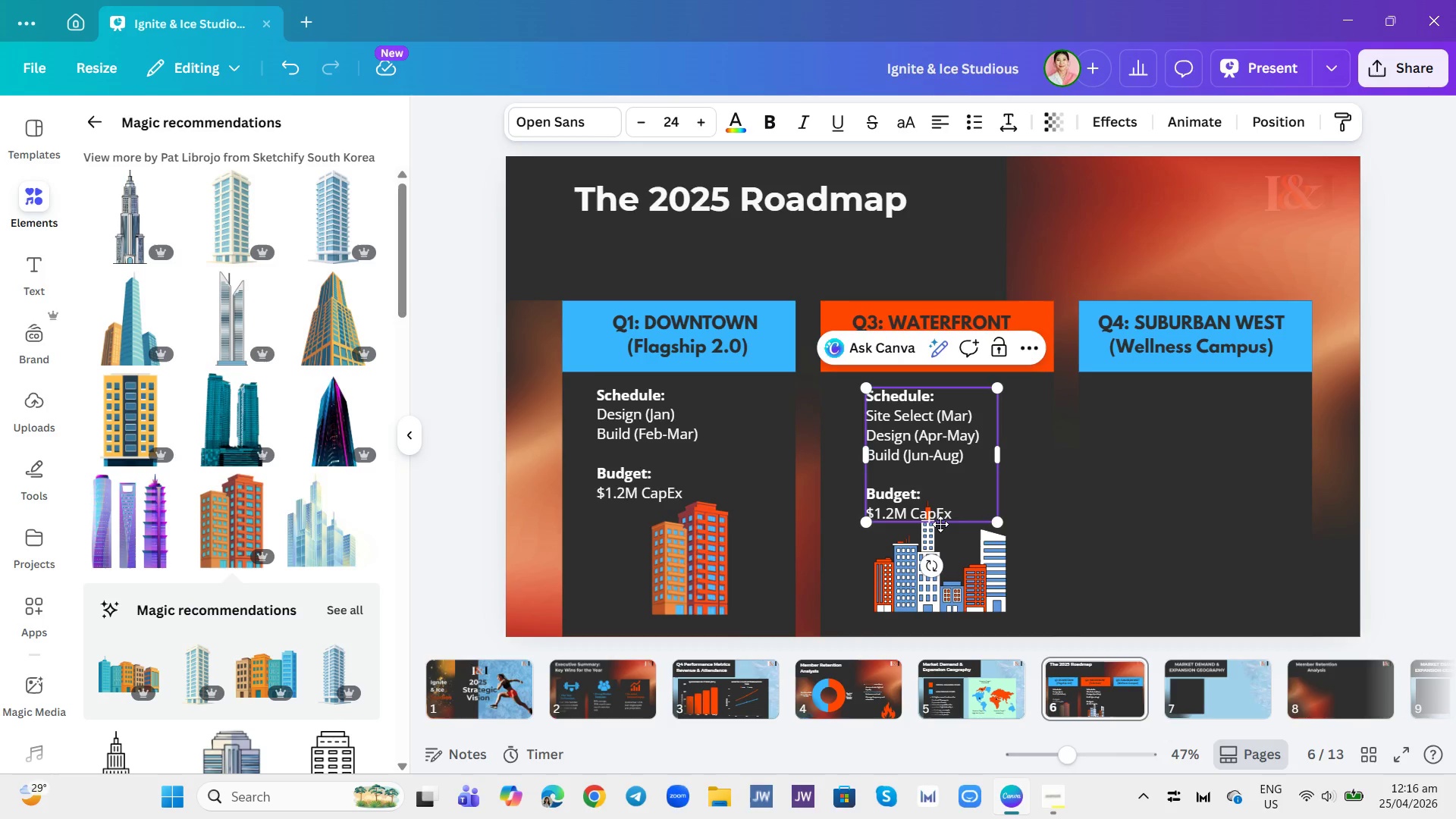 
left_click([506, 689])
 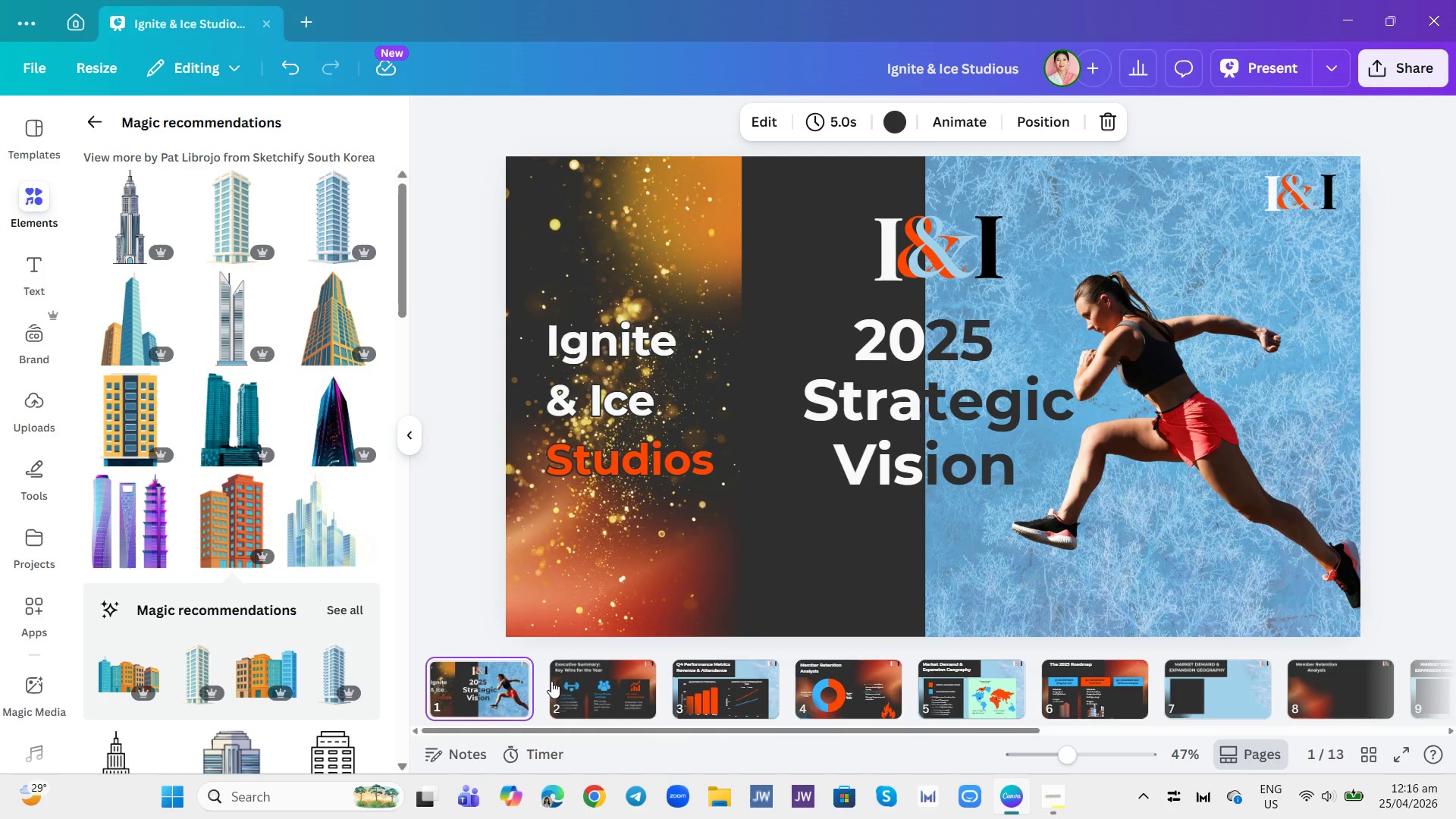 
left_click([588, 683])
 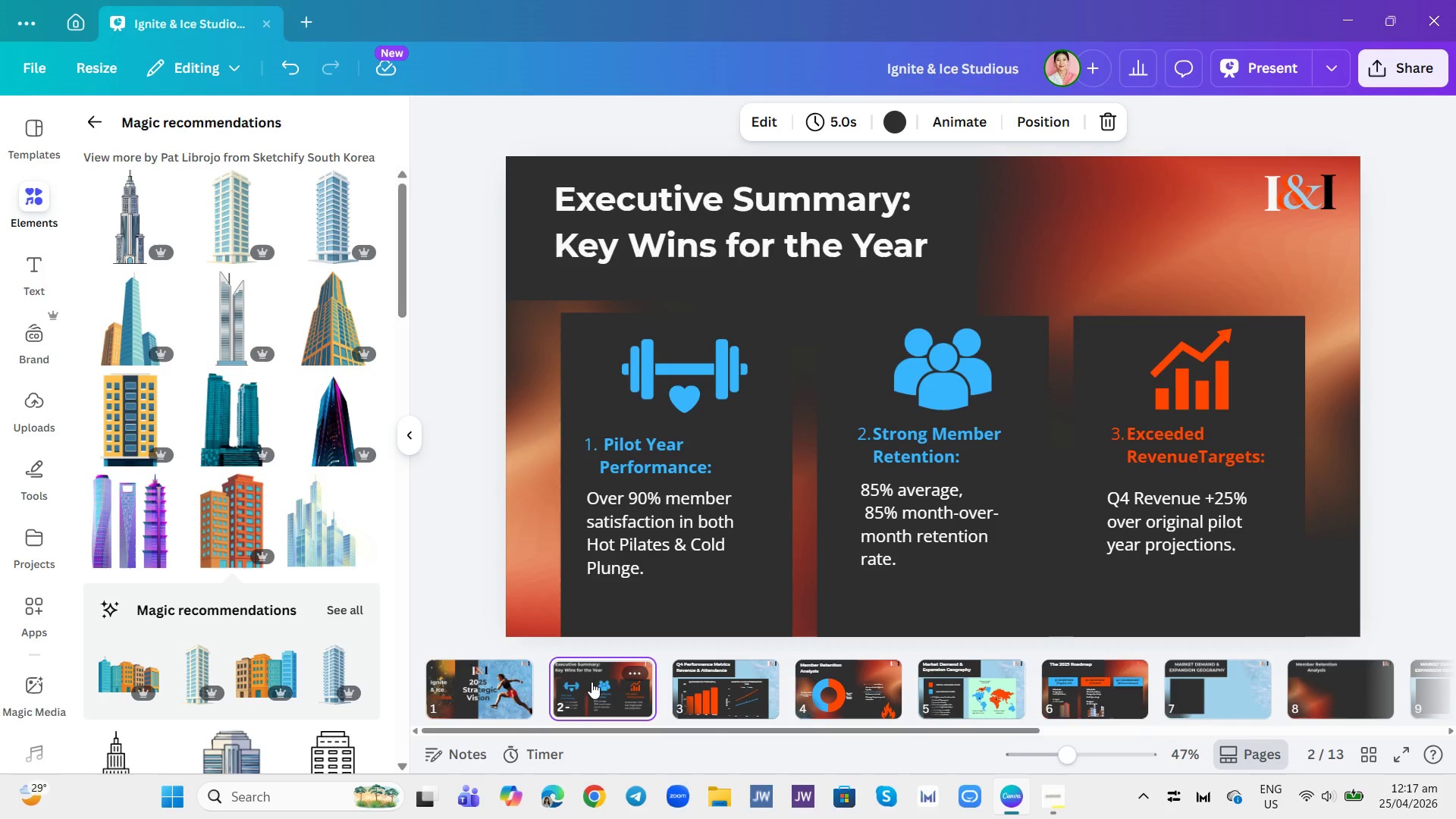 
left_click([710, 685])
 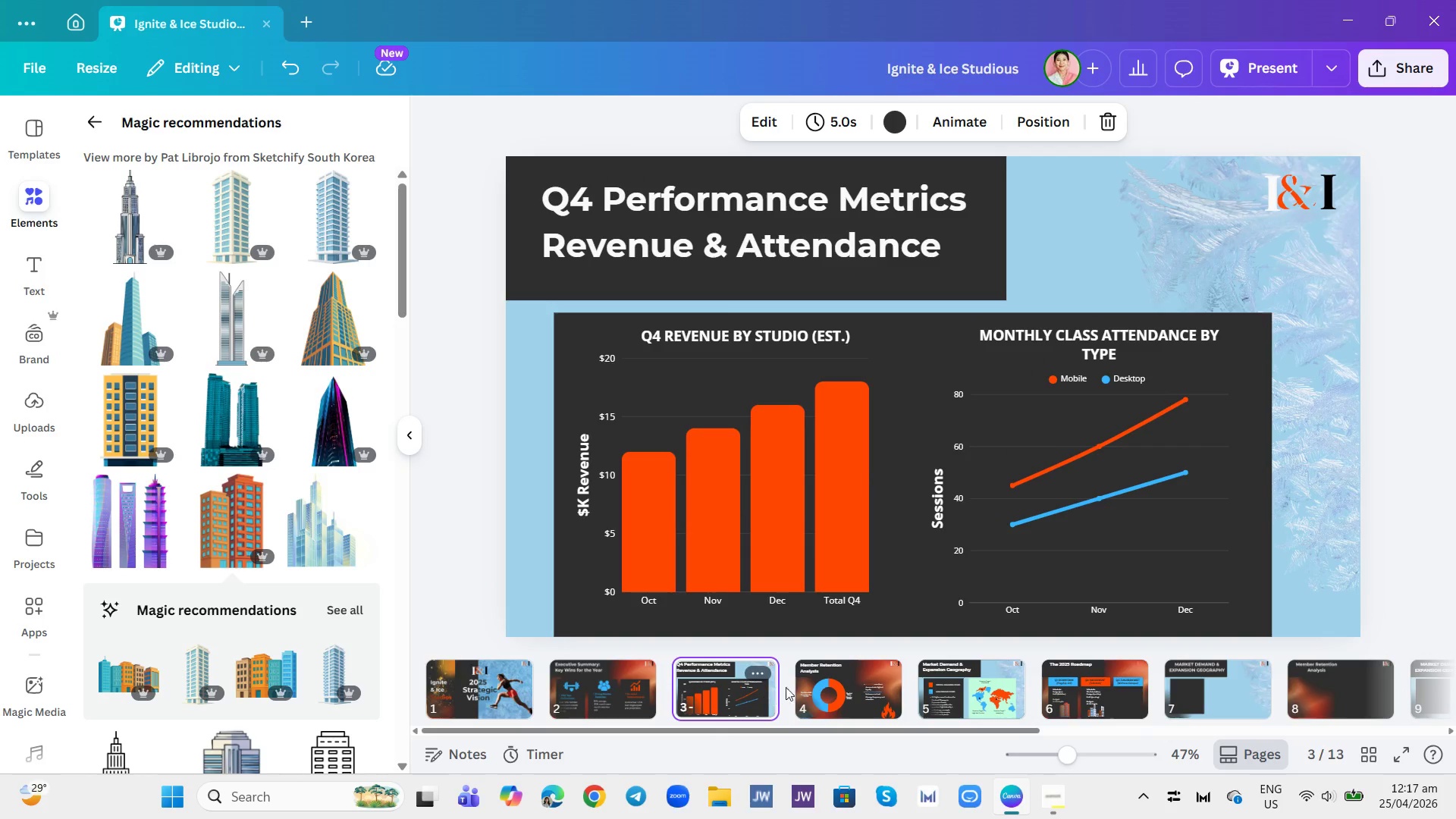 
left_click([845, 686])
 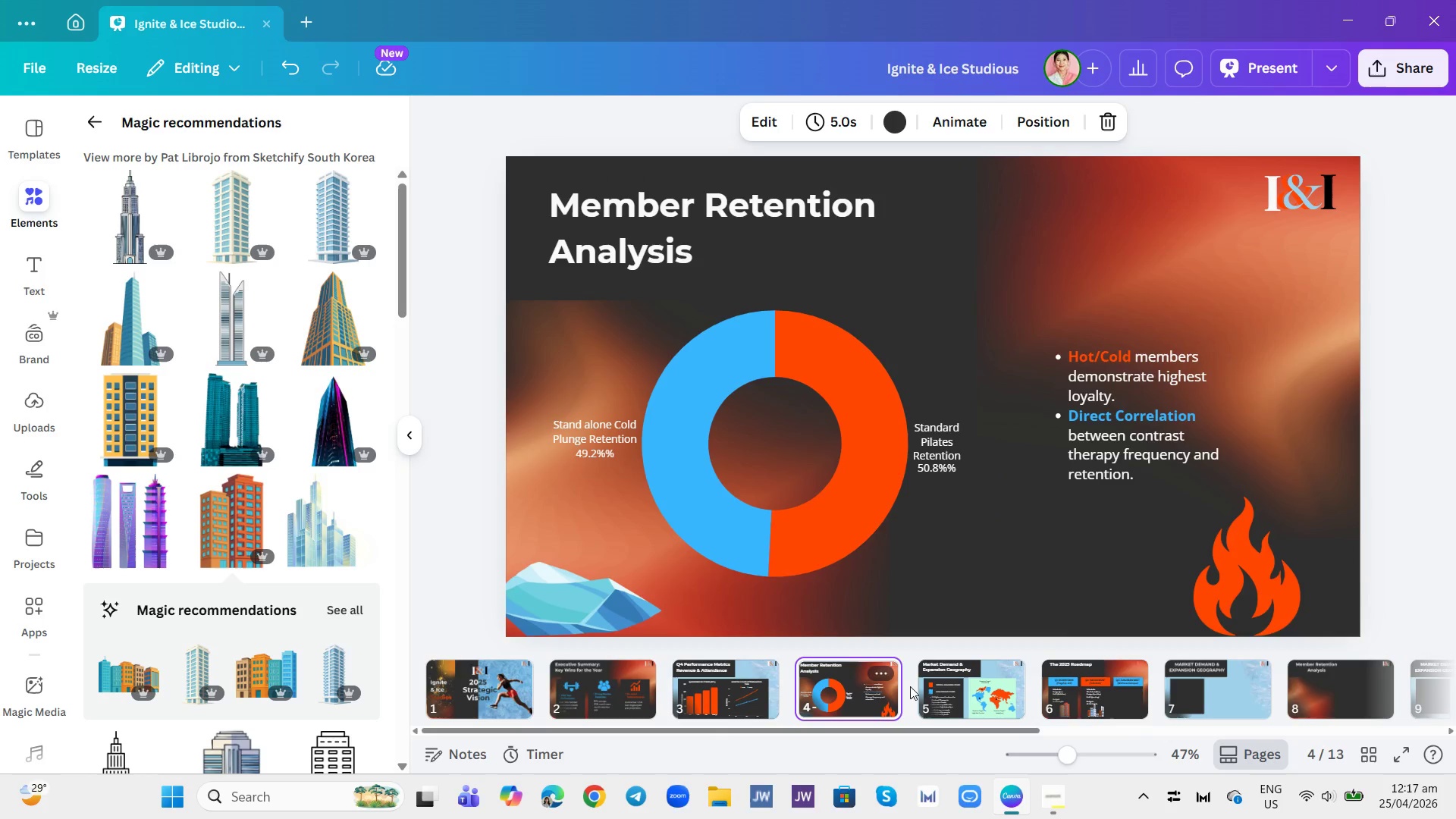 
left_click([930, 686])
 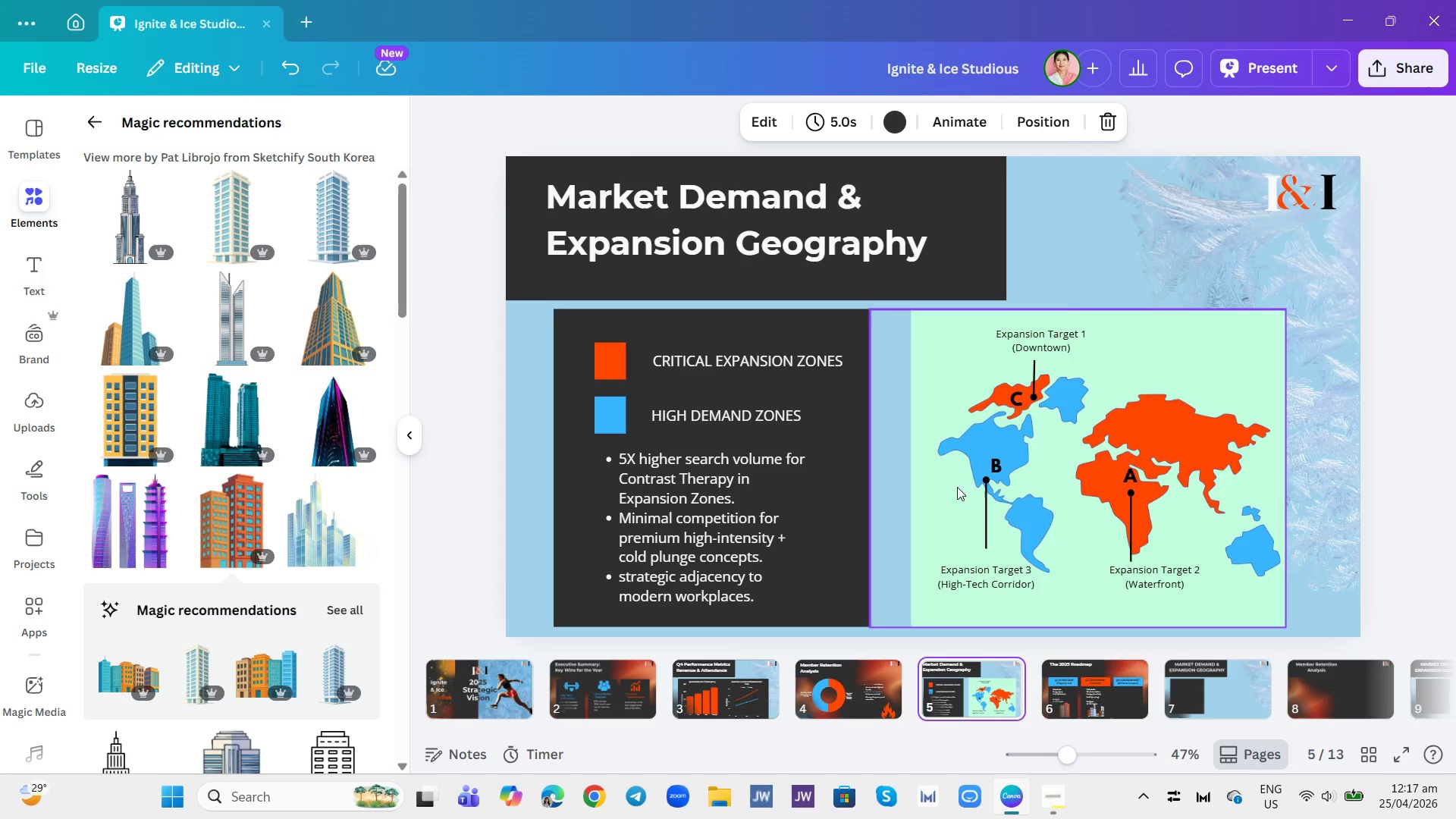 
left_click([1088, 682])
 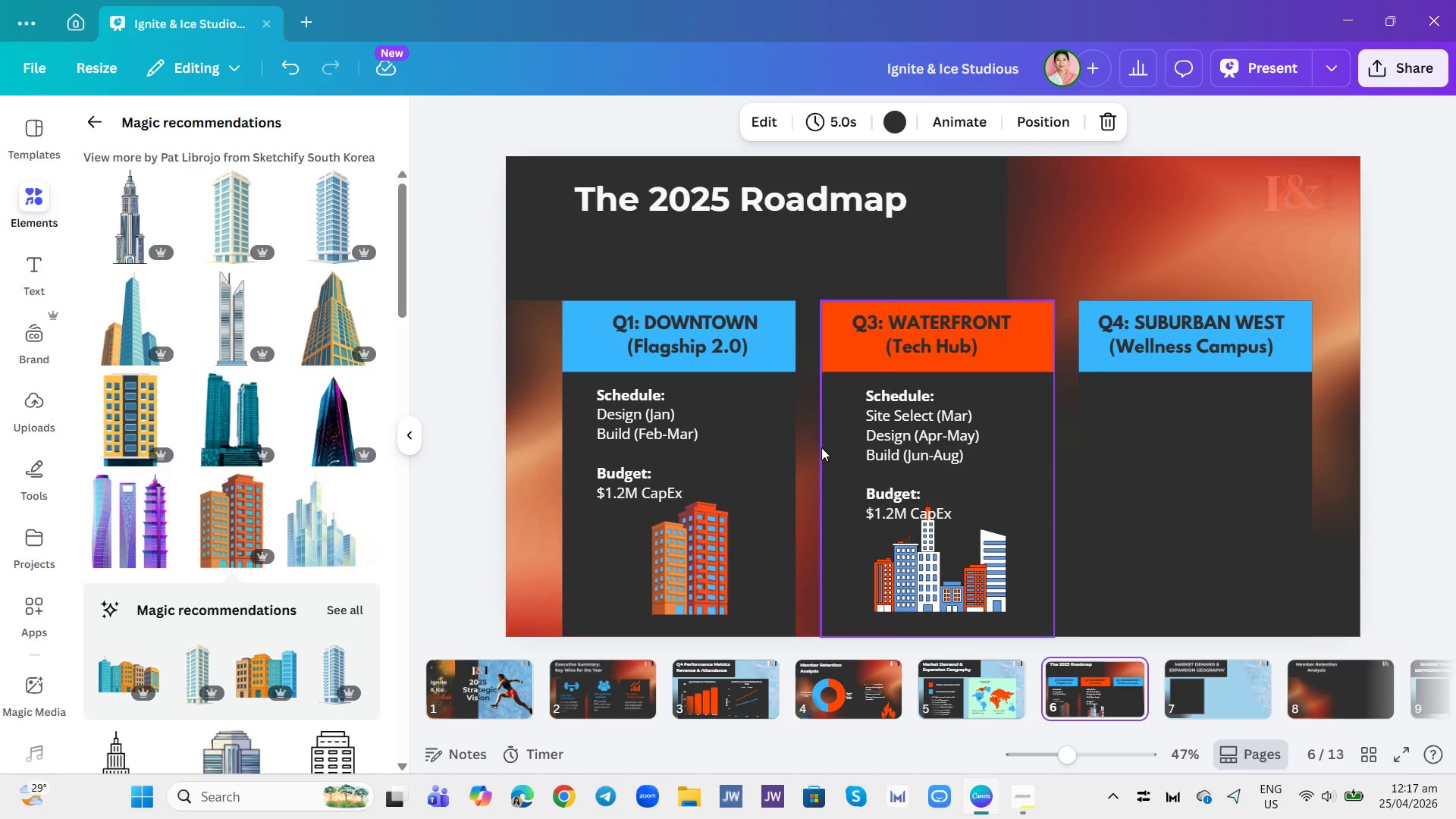 
mouse_move([878, 447])
 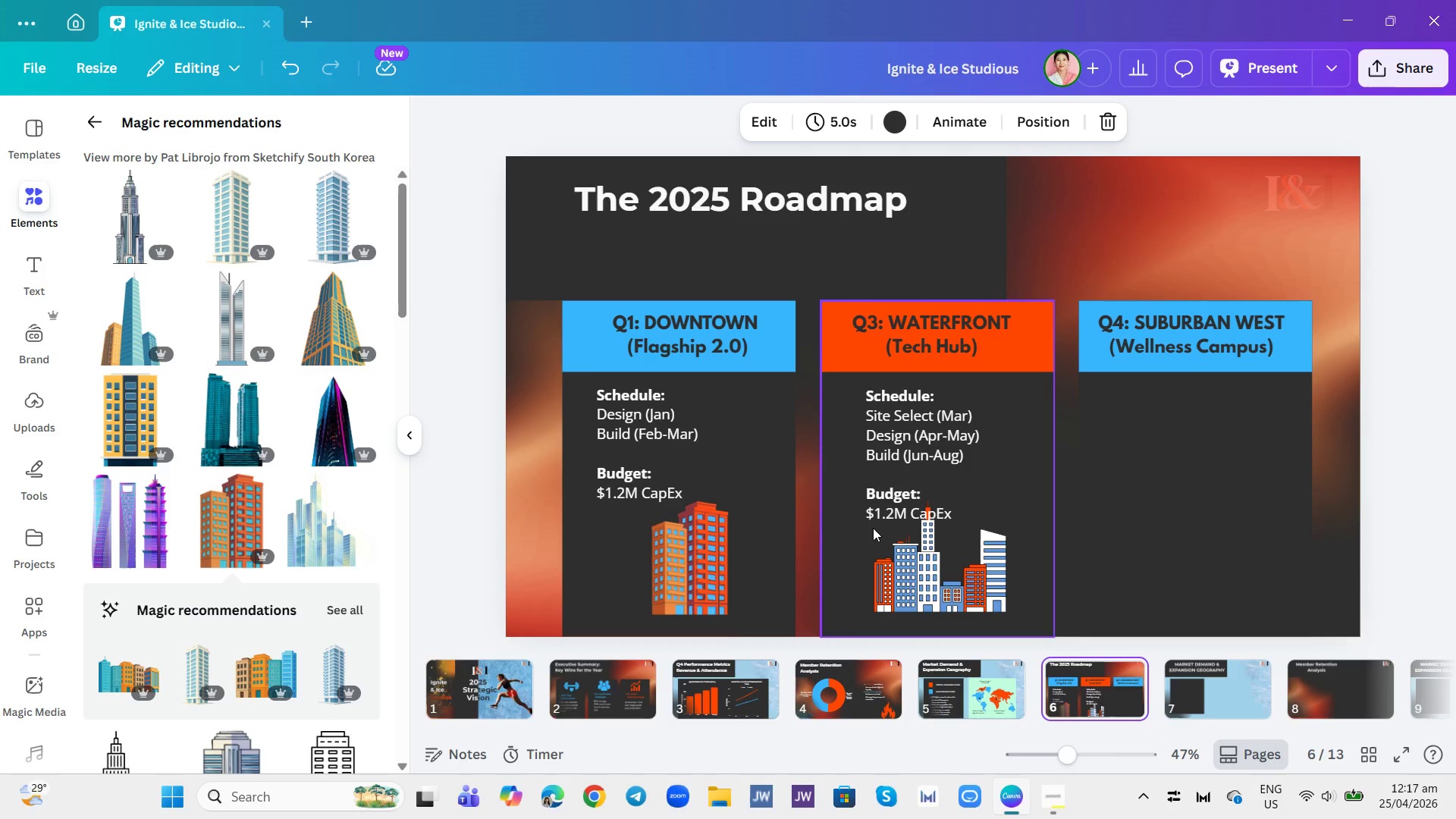 
wait(15.42)
 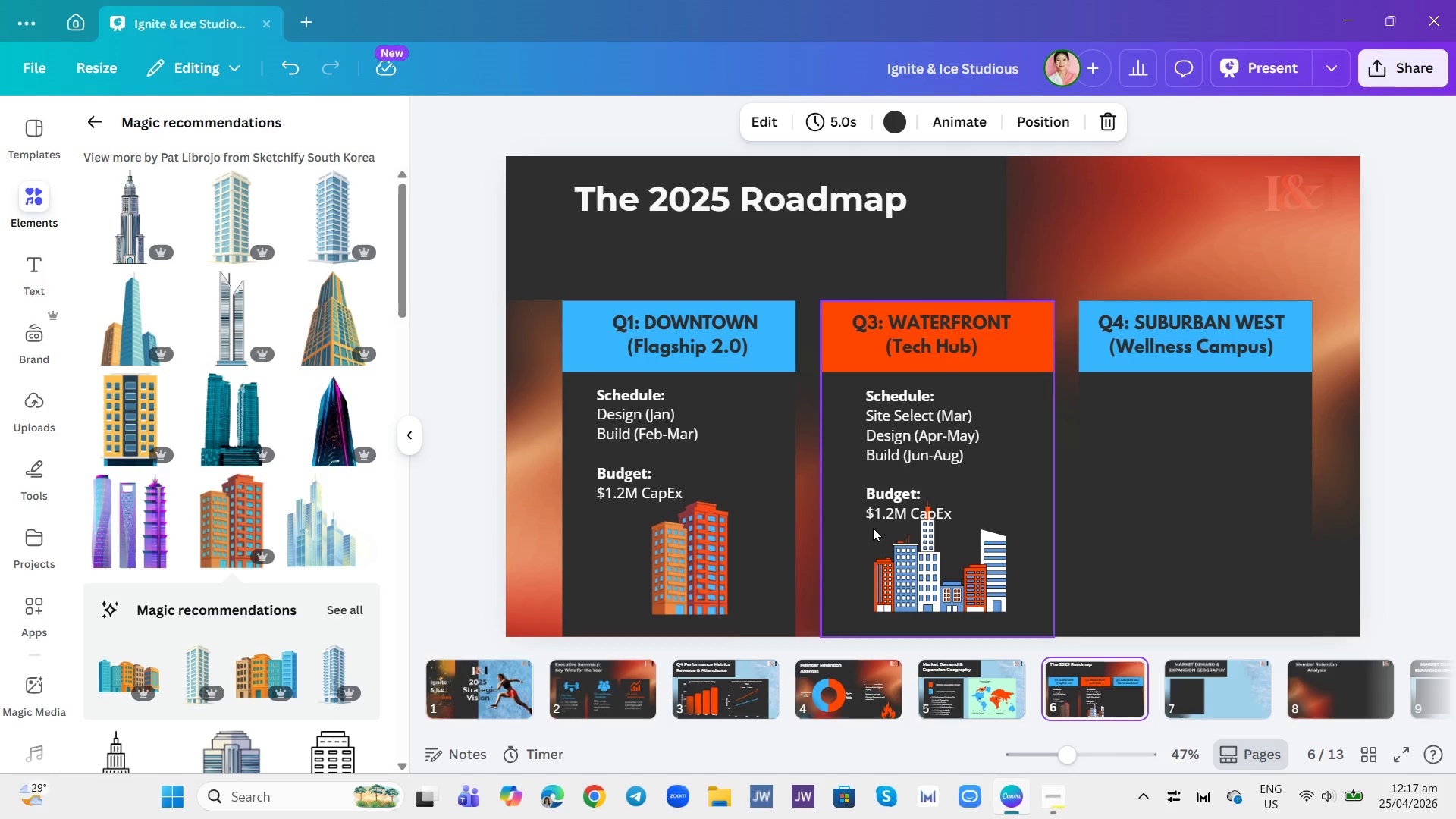 
left_click([931, 563])
 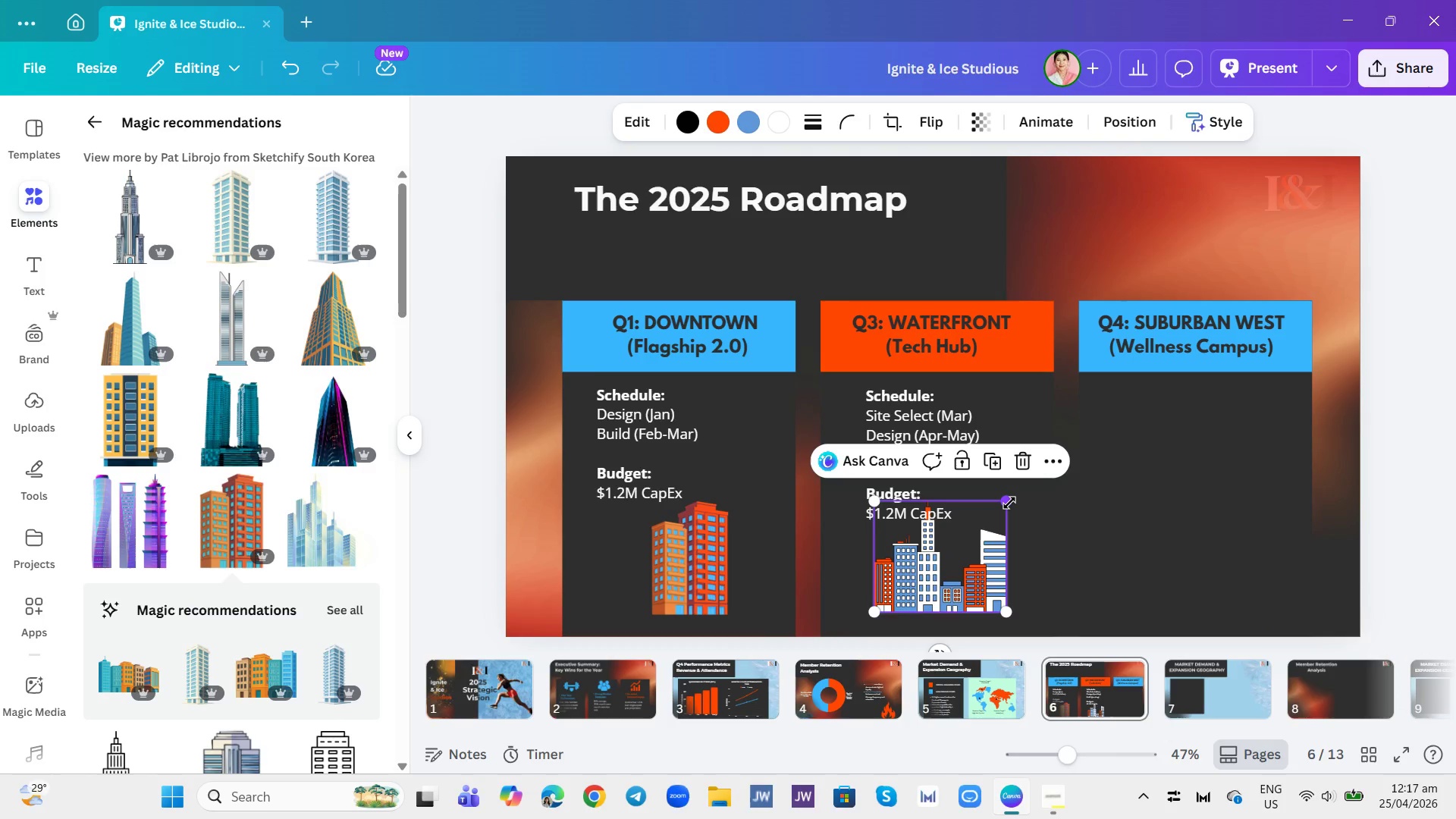 
left_click_drag(start_coordinate=[1009, 503], to_coordinate=[999, 523])
 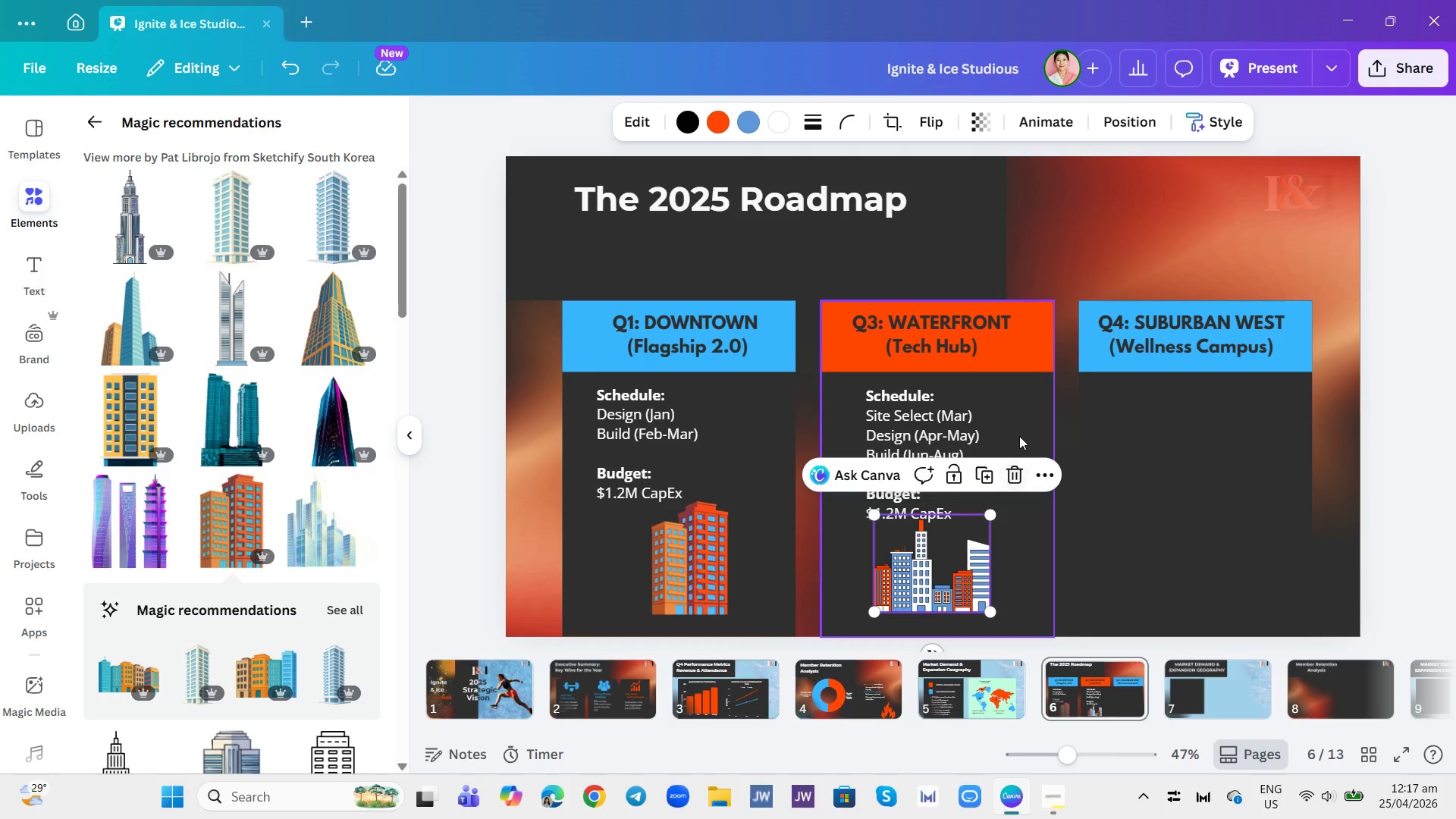 
left_click([1018, 428])
 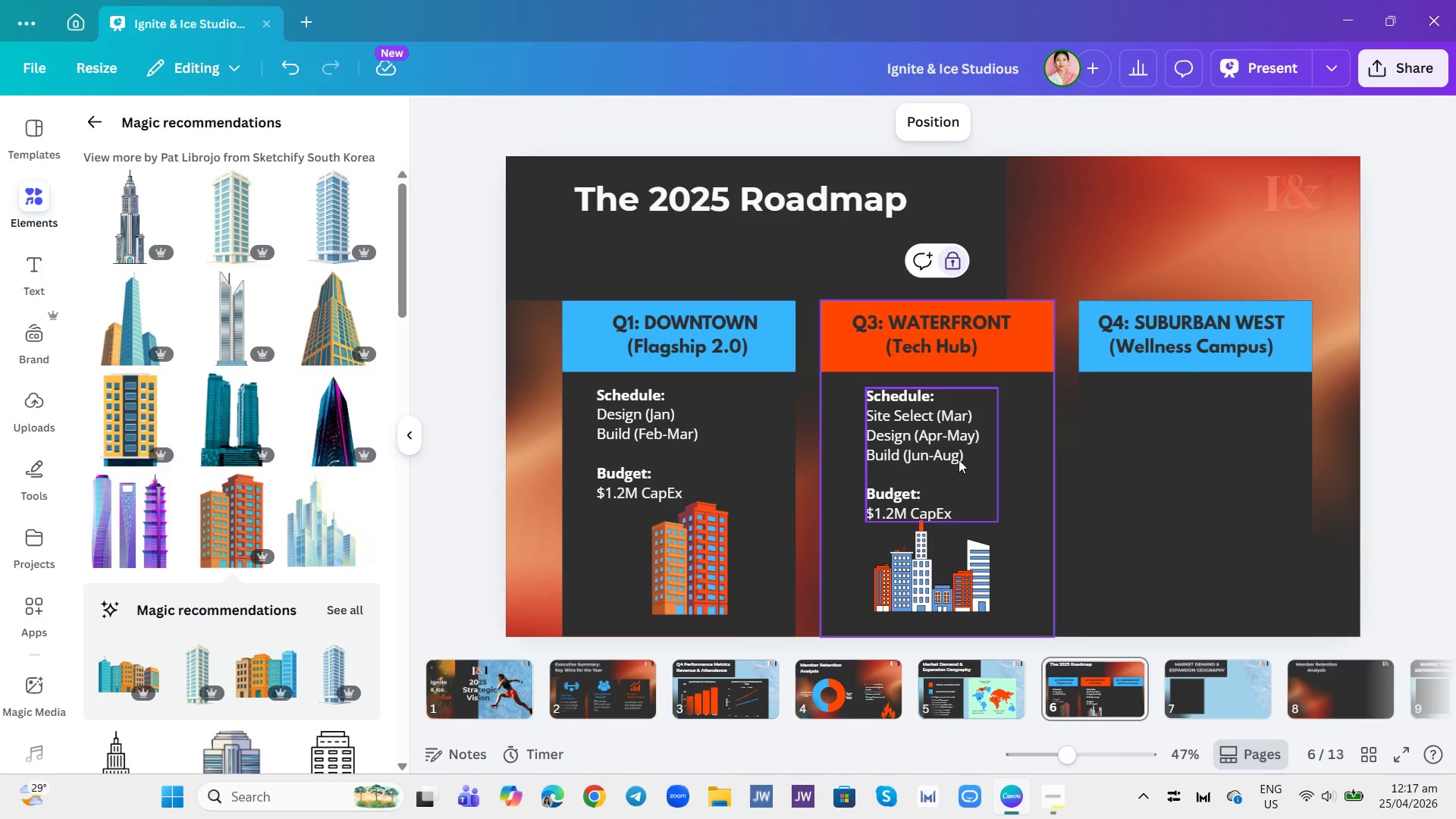 
wait(6.73)
 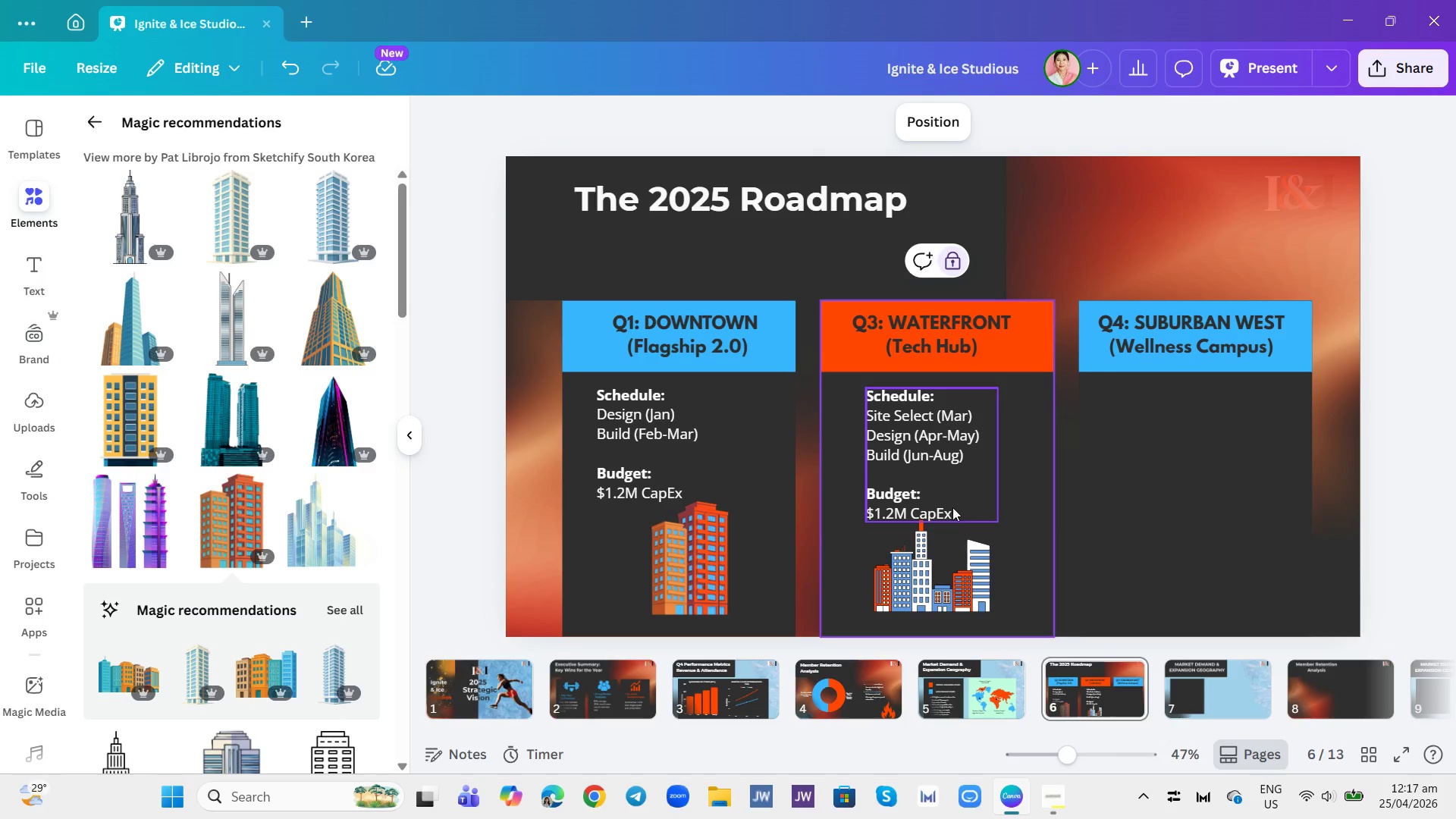 
left_click([968, 503])
 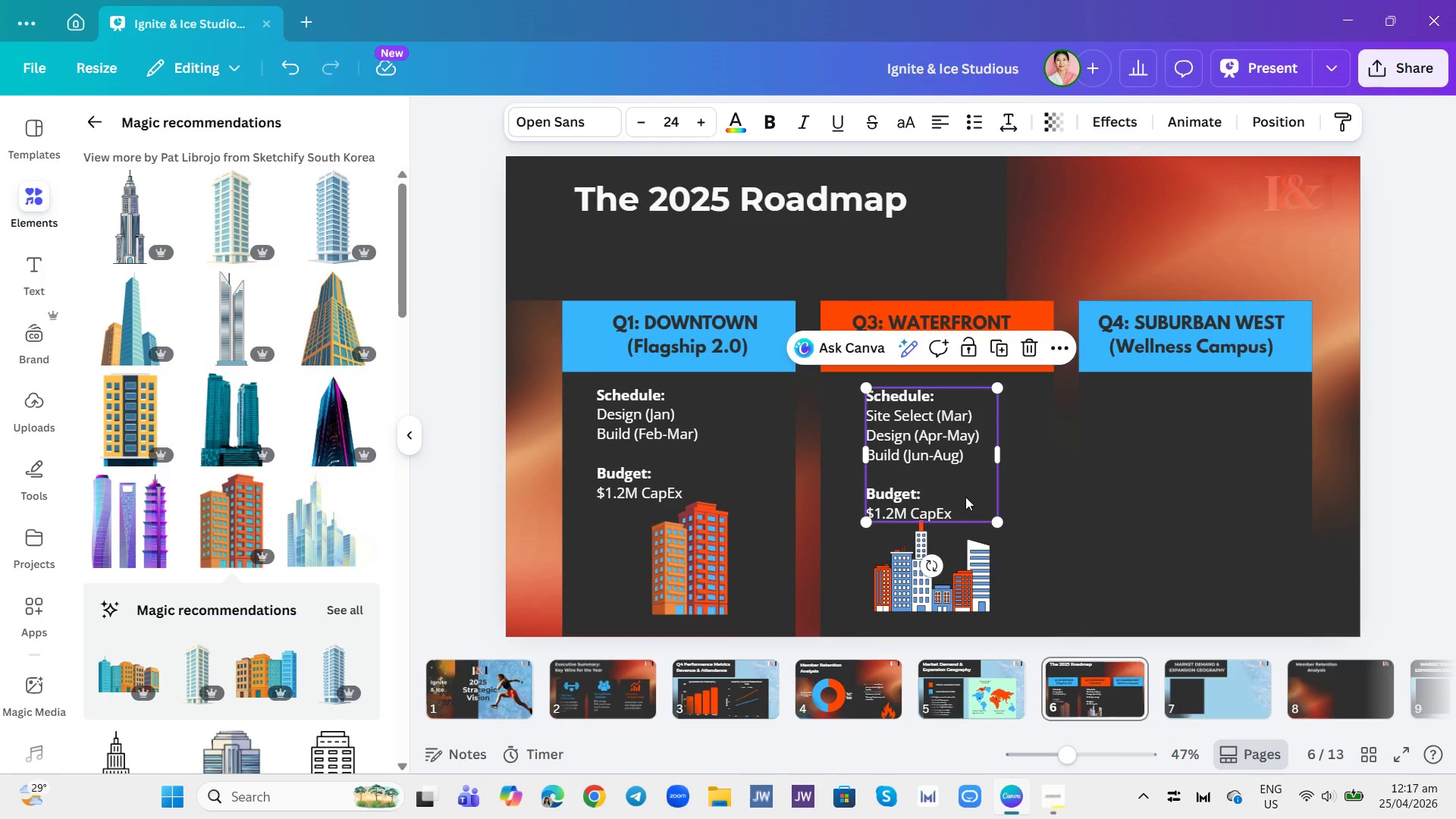 
left_click_drag(start_coordinate=[965, 497], to_coordinate=[965, 490])
 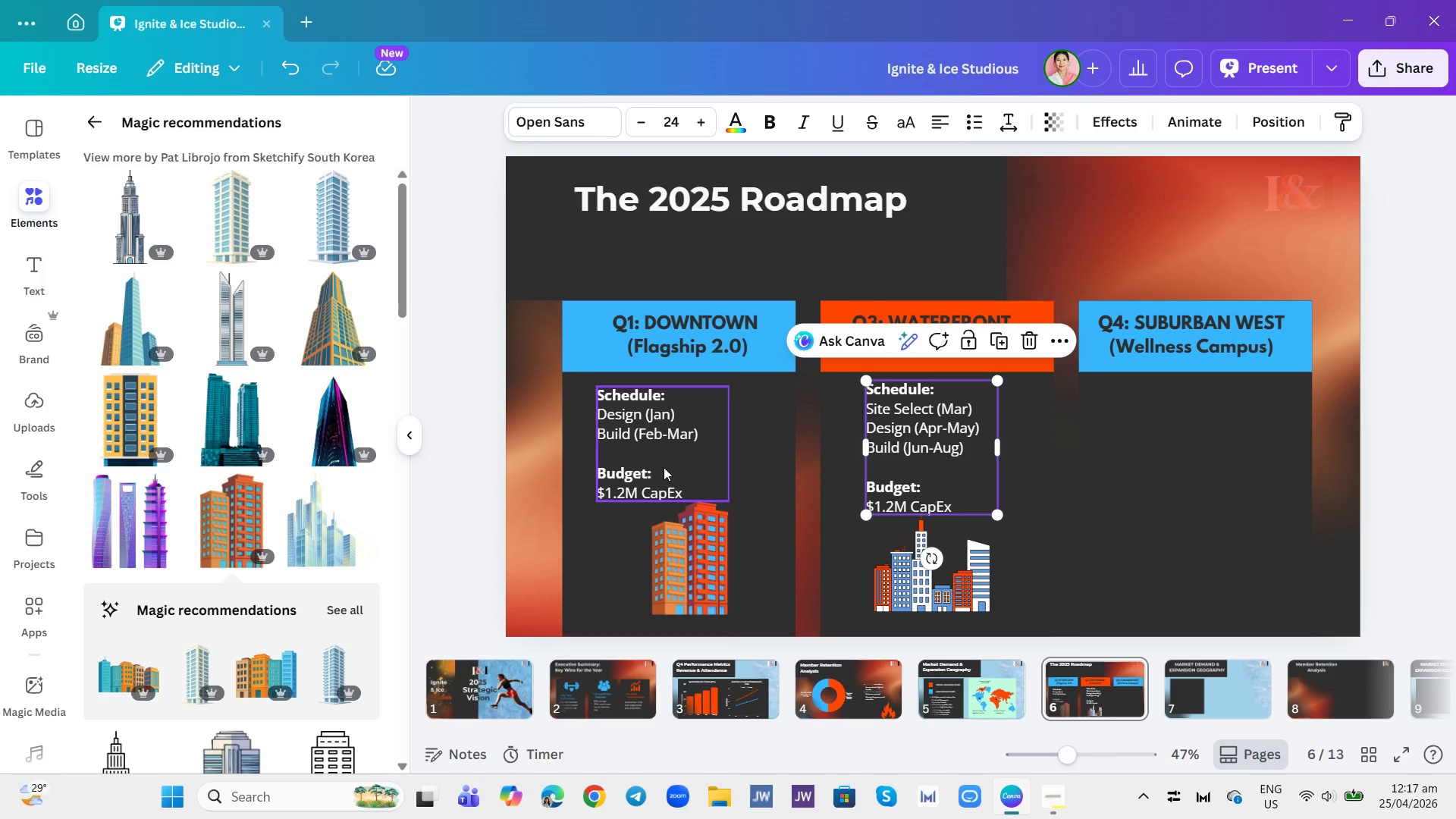 
left_click_drag(start_coordinate=[664, 467], to_coordinate=[664, 459])
 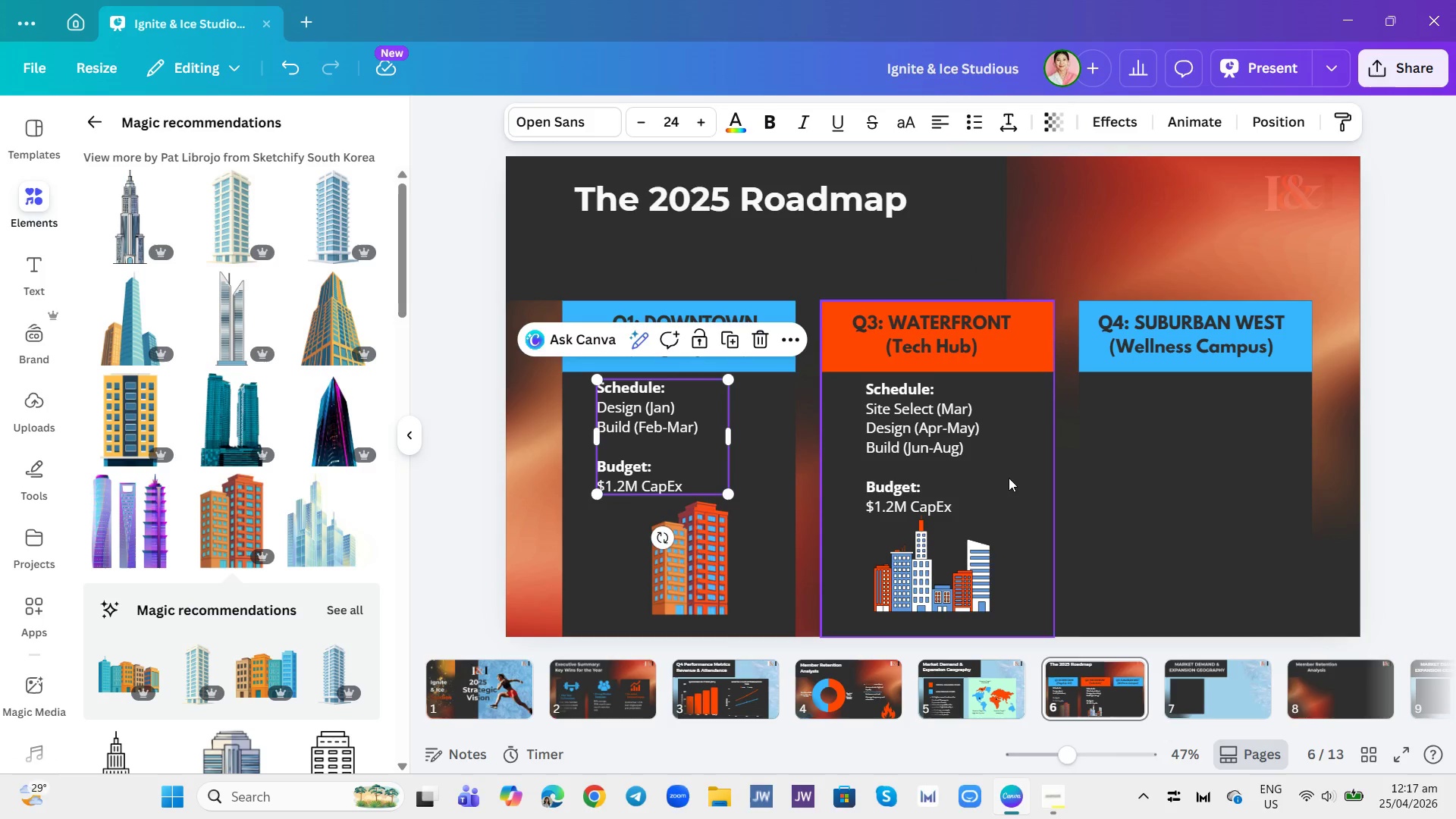 
left_click([1031, 474])
 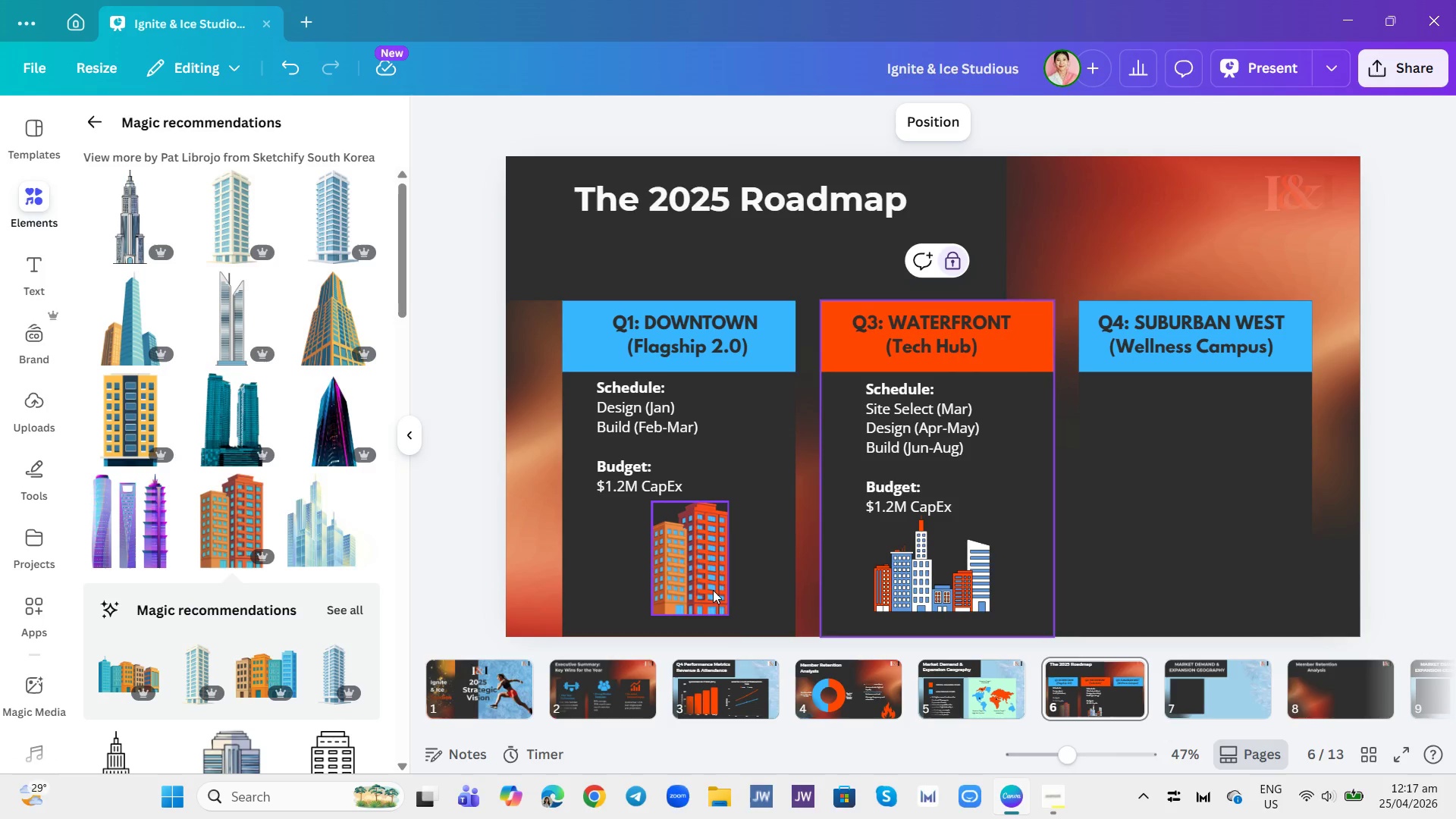 
left_click([713, 590])
 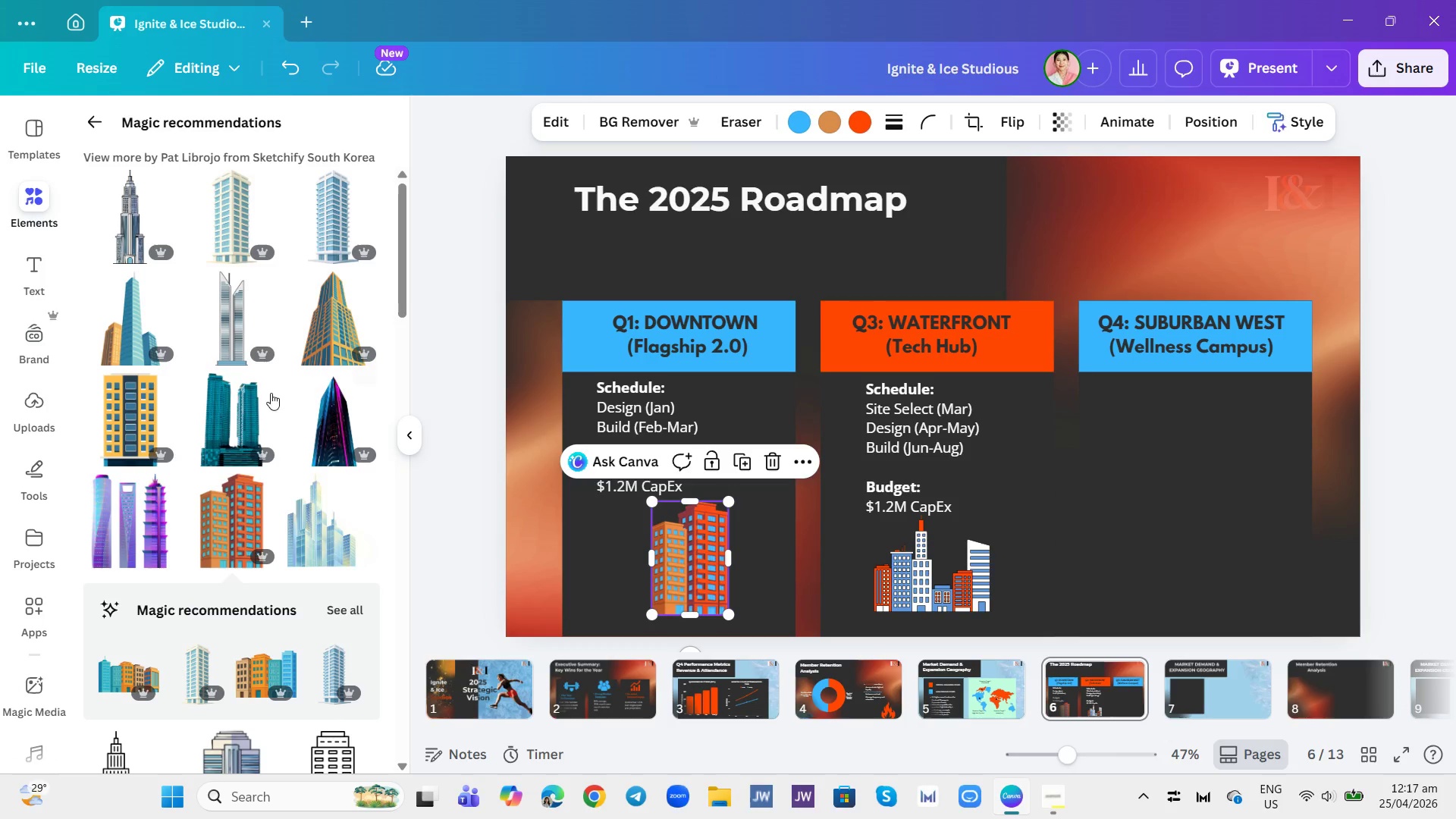 
scroll: coordinate [234, 535], scroll_direction: down, amount: 1.0
 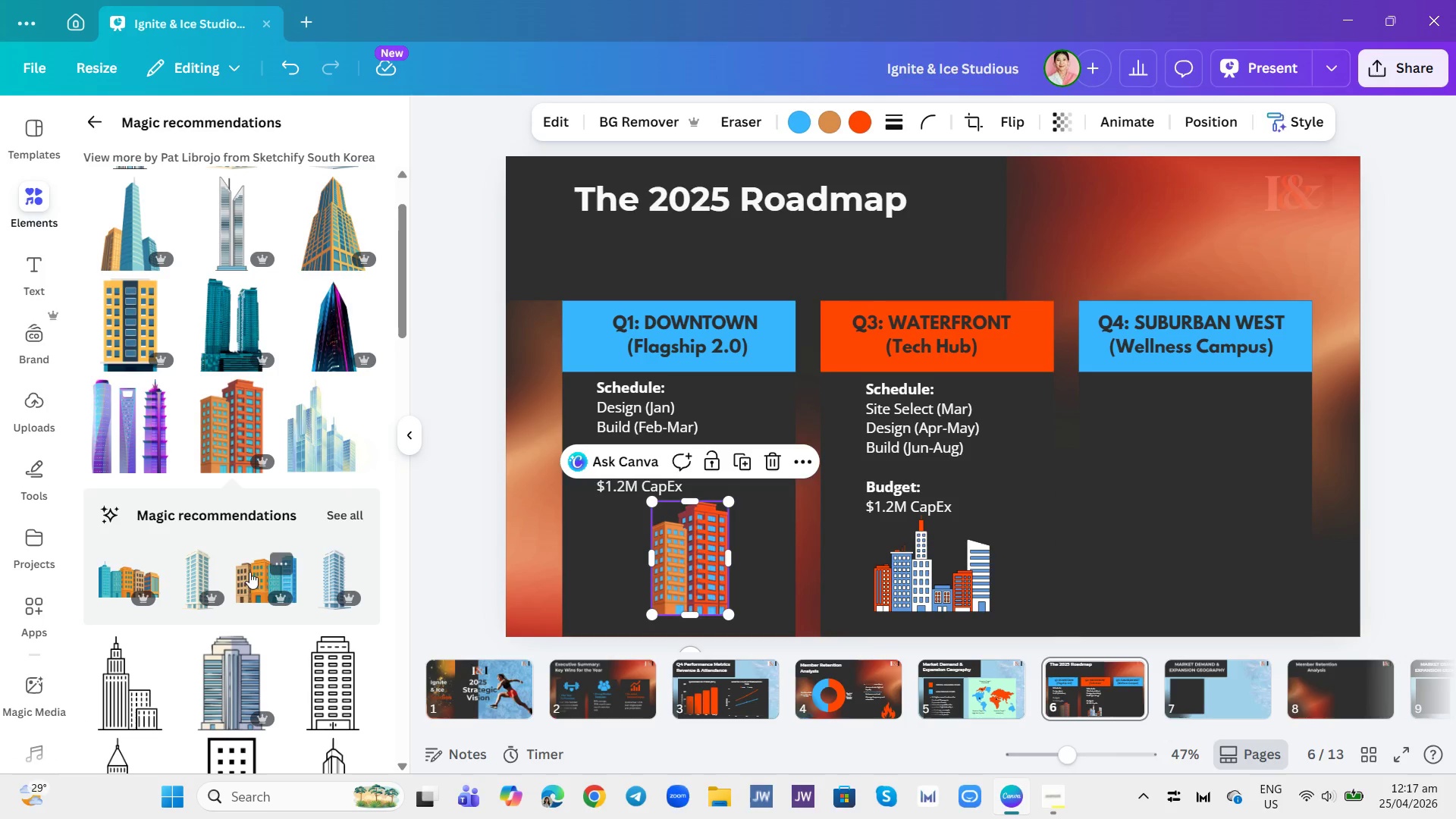 
left_click([253, 576])
 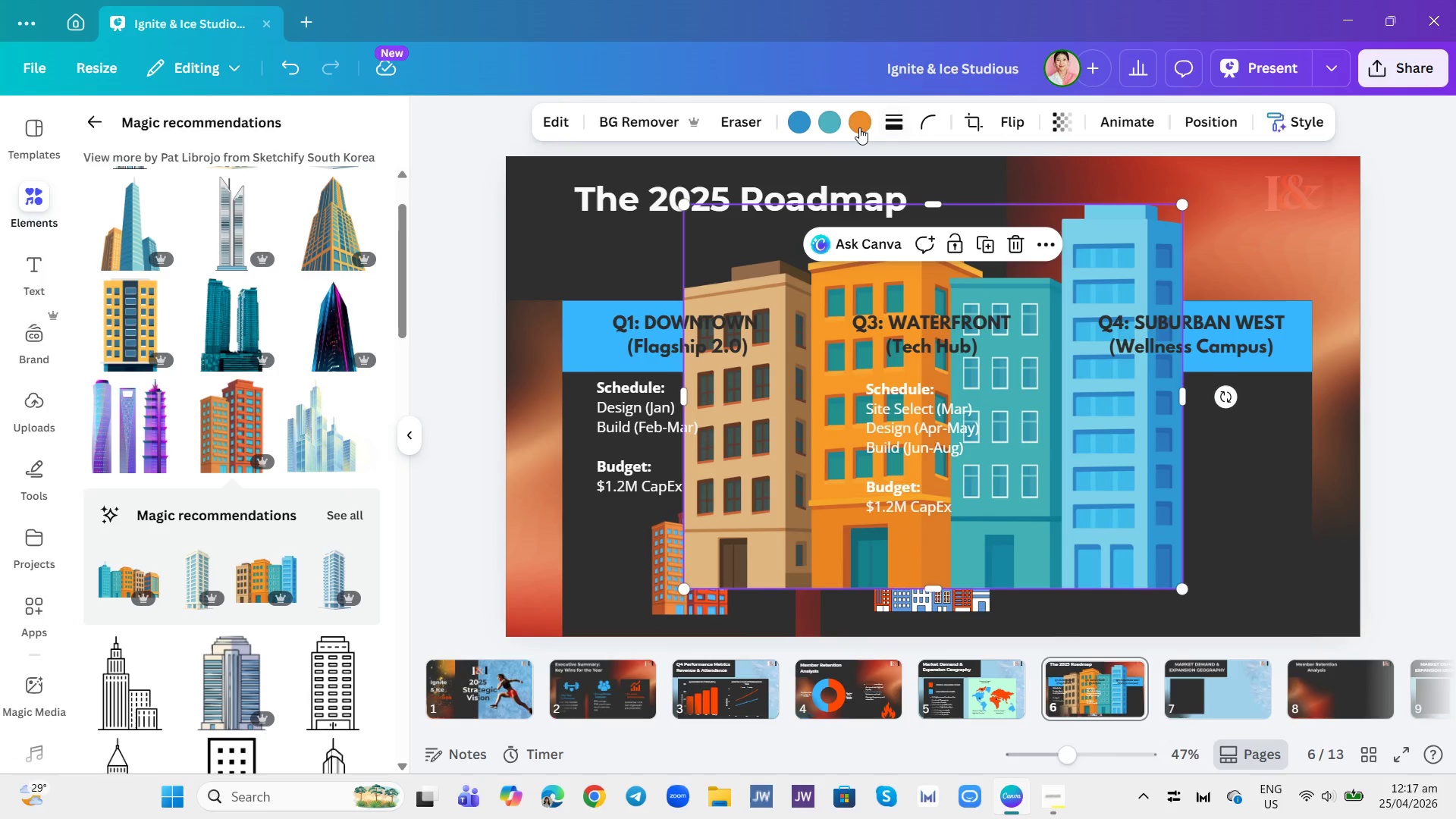 
left_click([801, 111])
 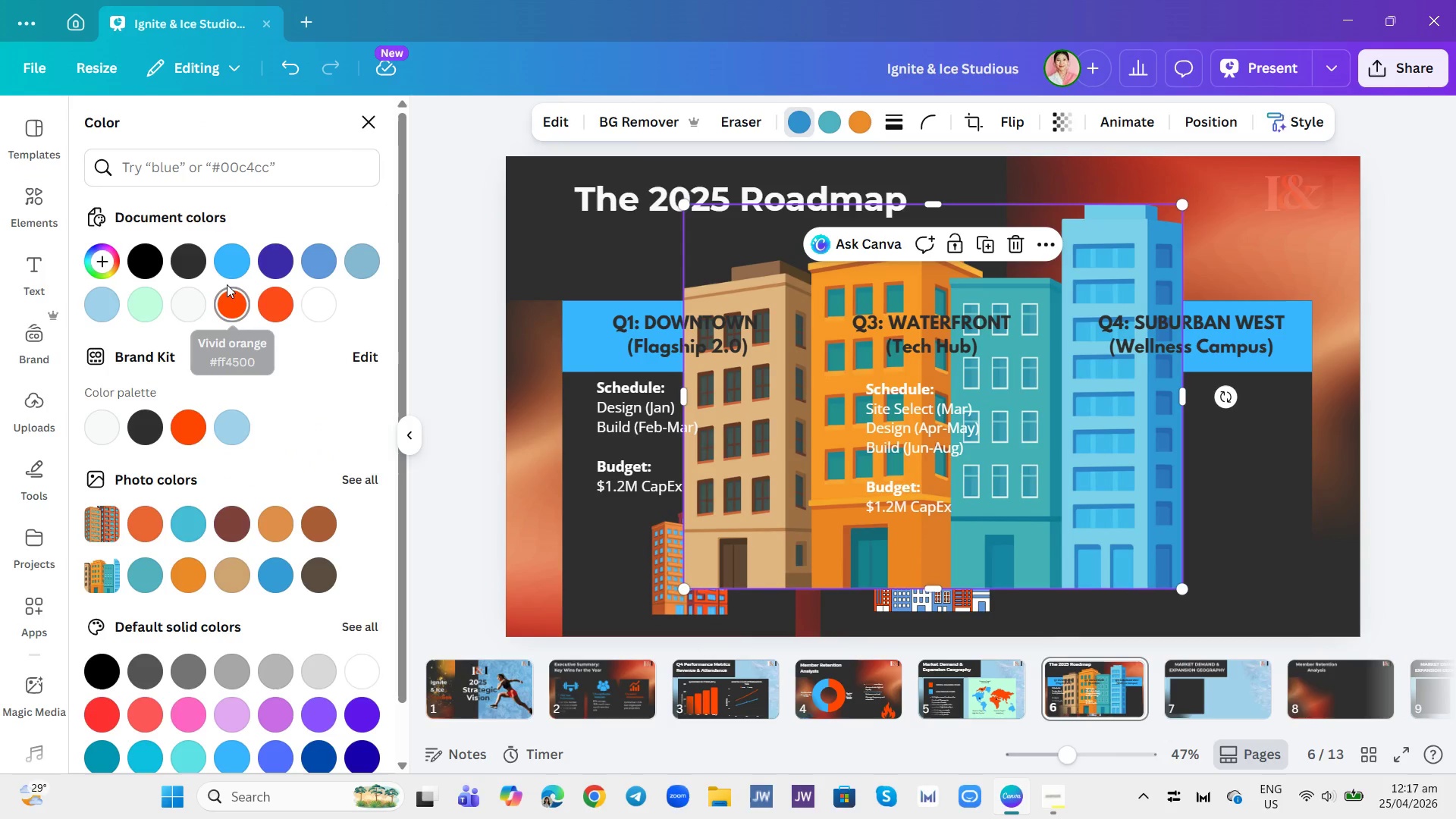 
left_click([222, 266])
 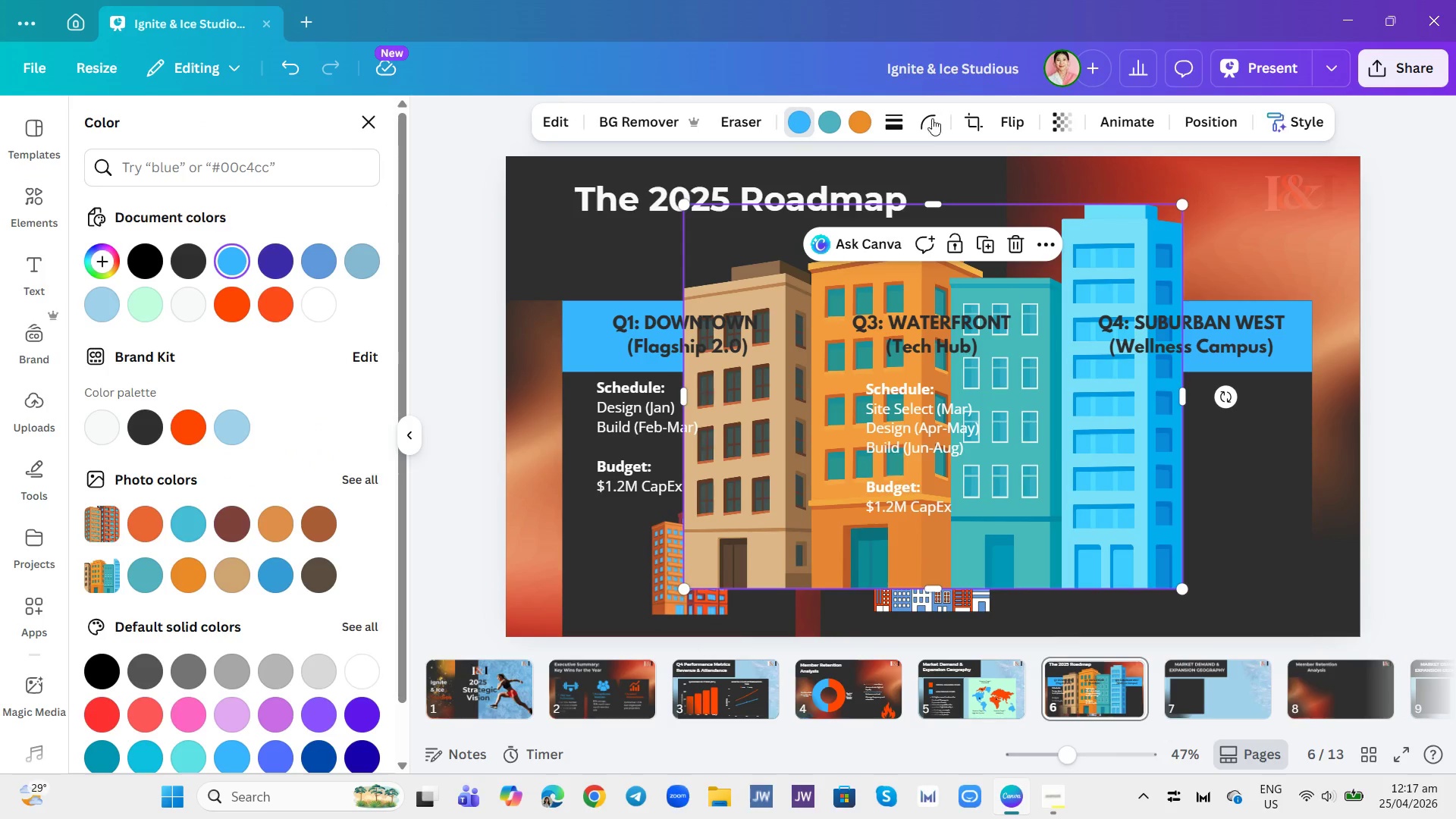 
left_click([860, 116])
 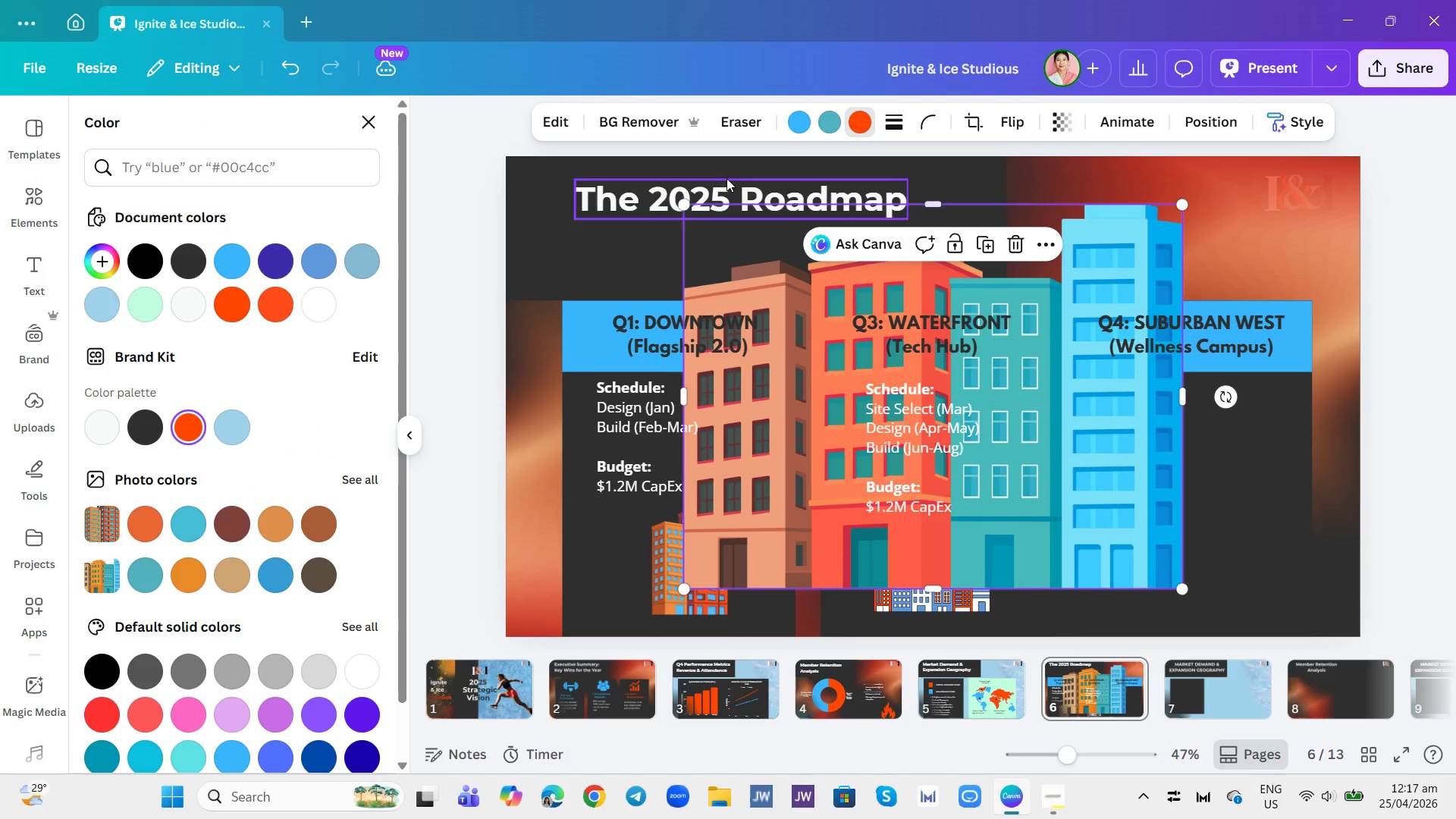 
left_click([830, 118])
 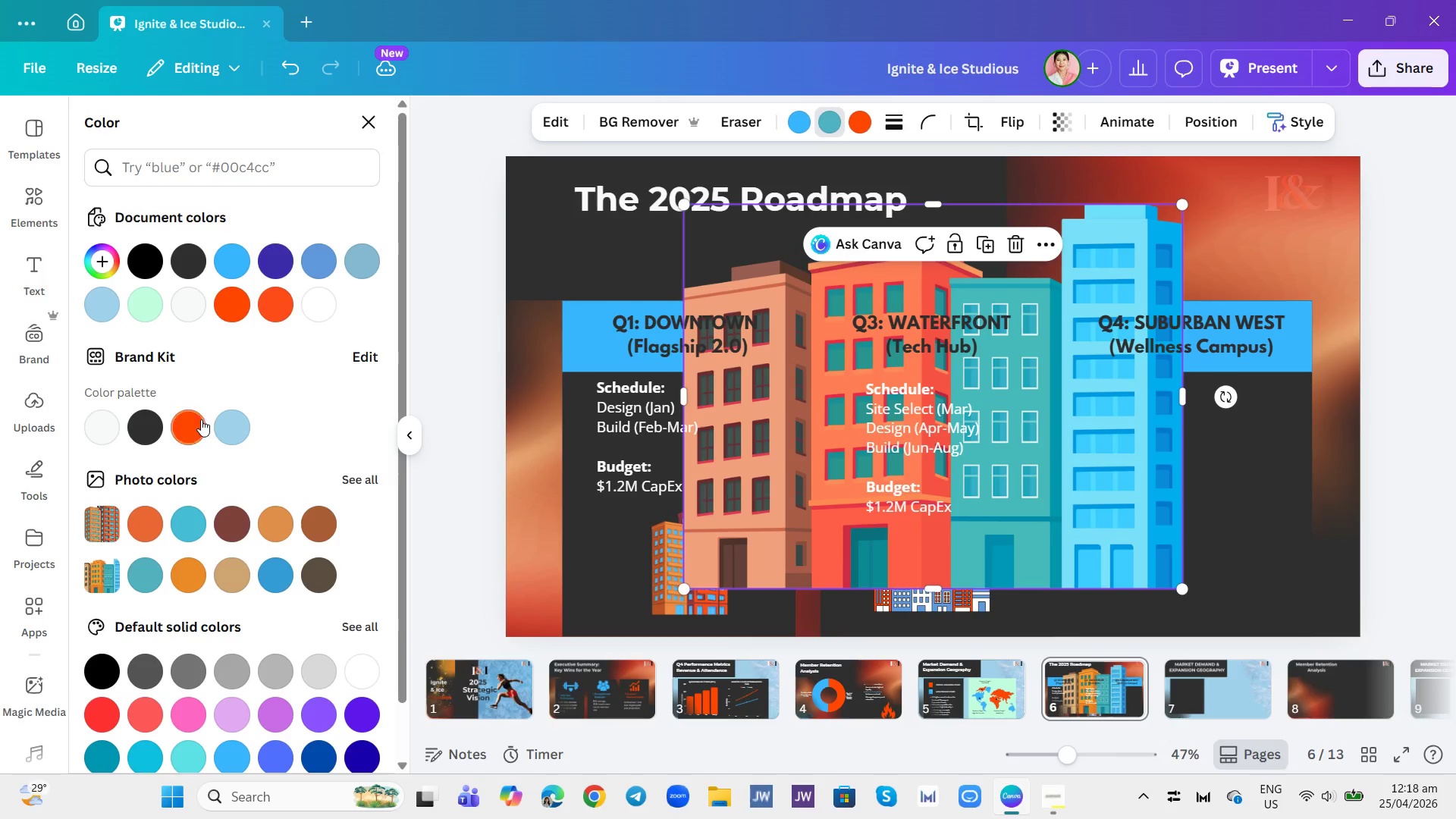 
left_click([196, 422])
 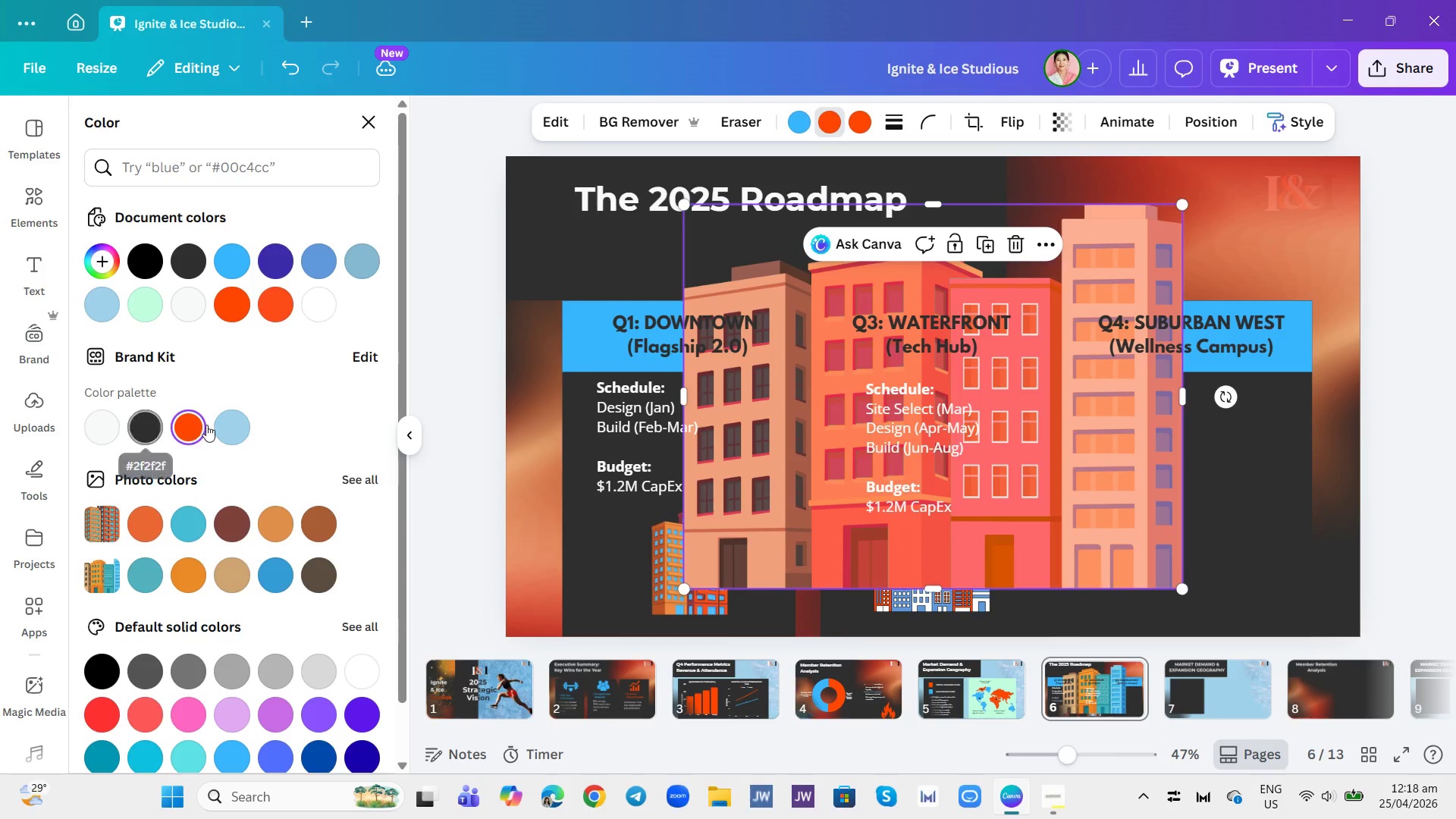 
left_click([233, 418])
 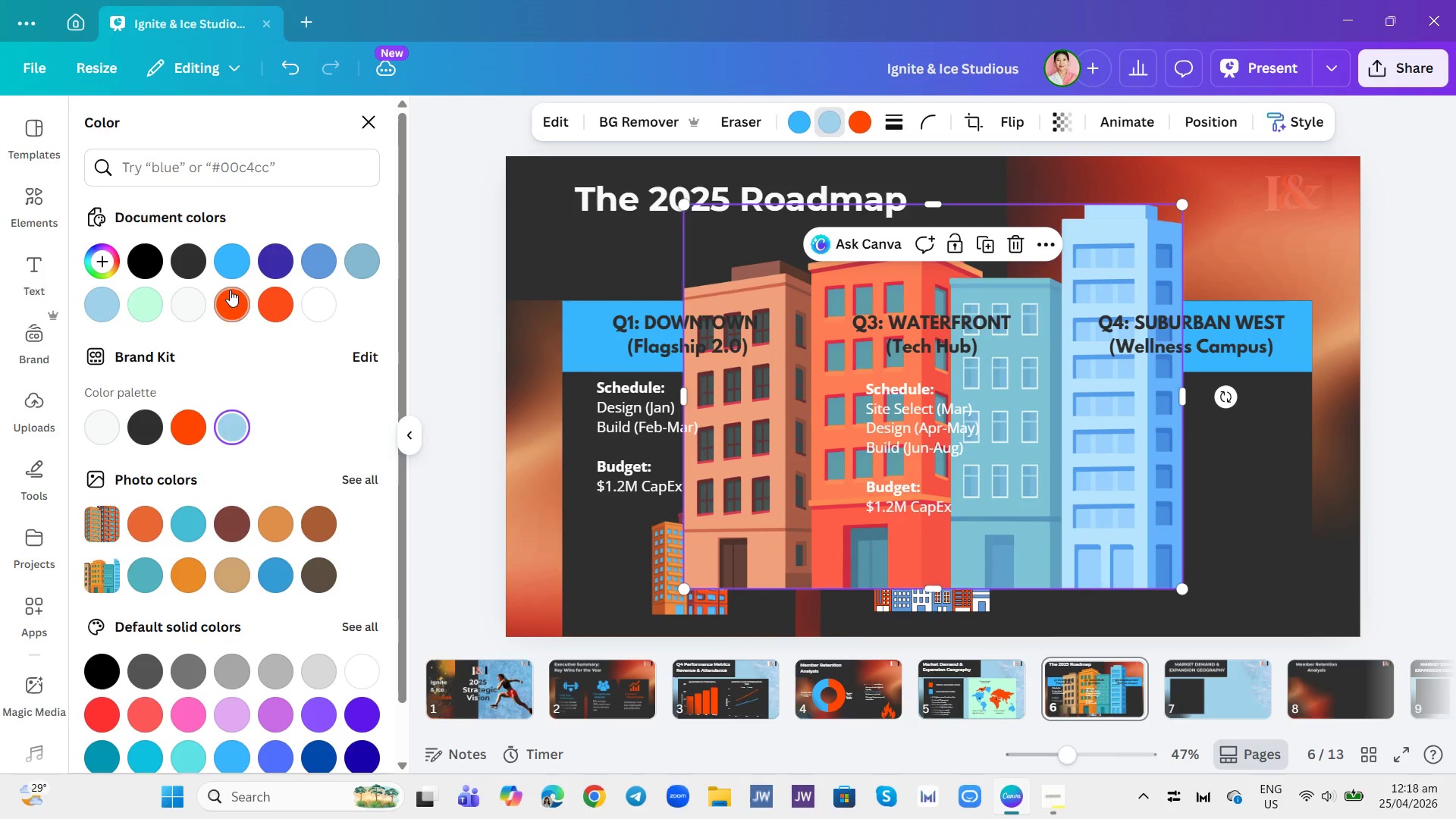 
left_click([230, 261])
 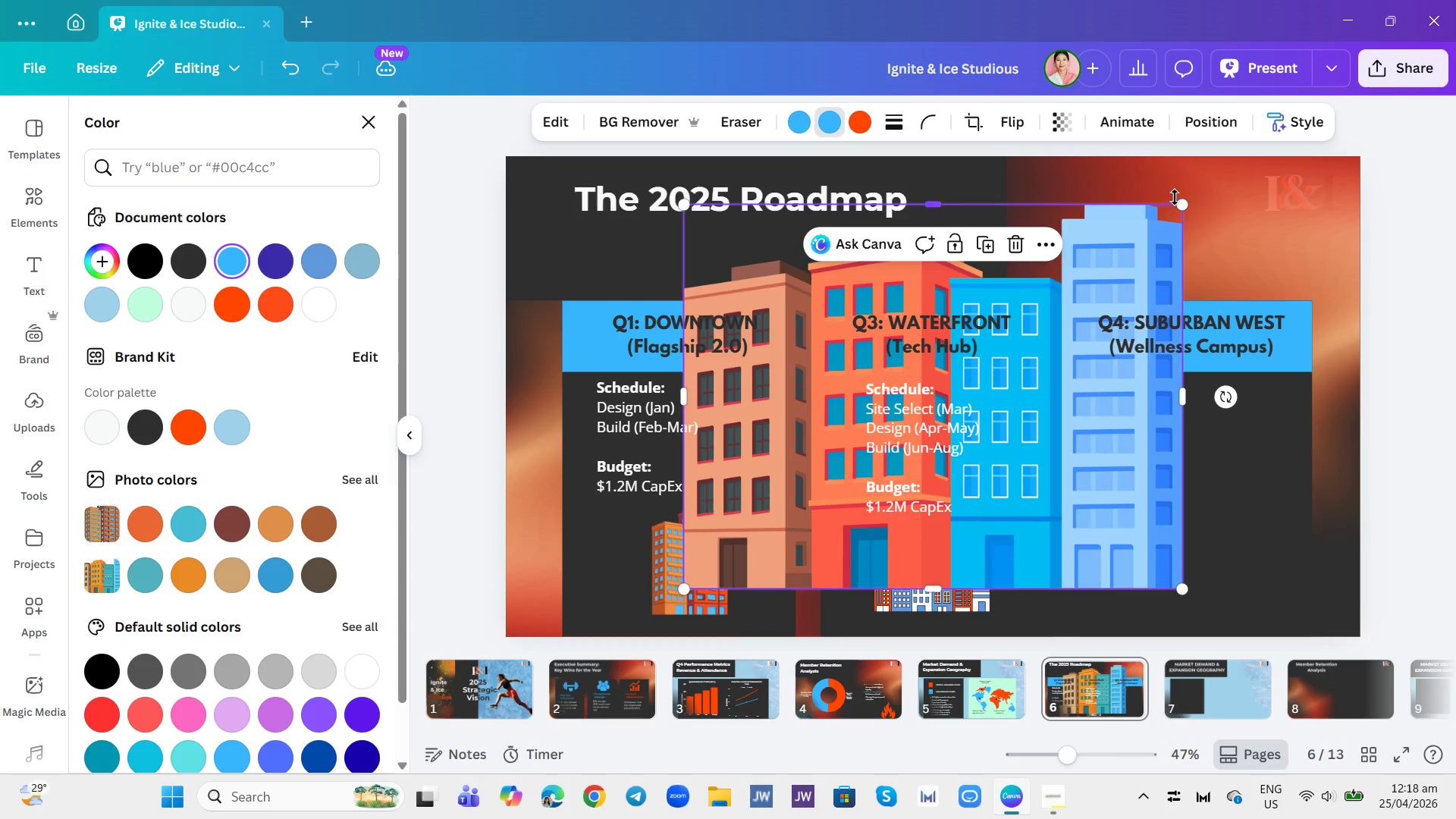 
left_click_drag(start_coordinate=[1181, 204], to_coordinate=[828, 526])
 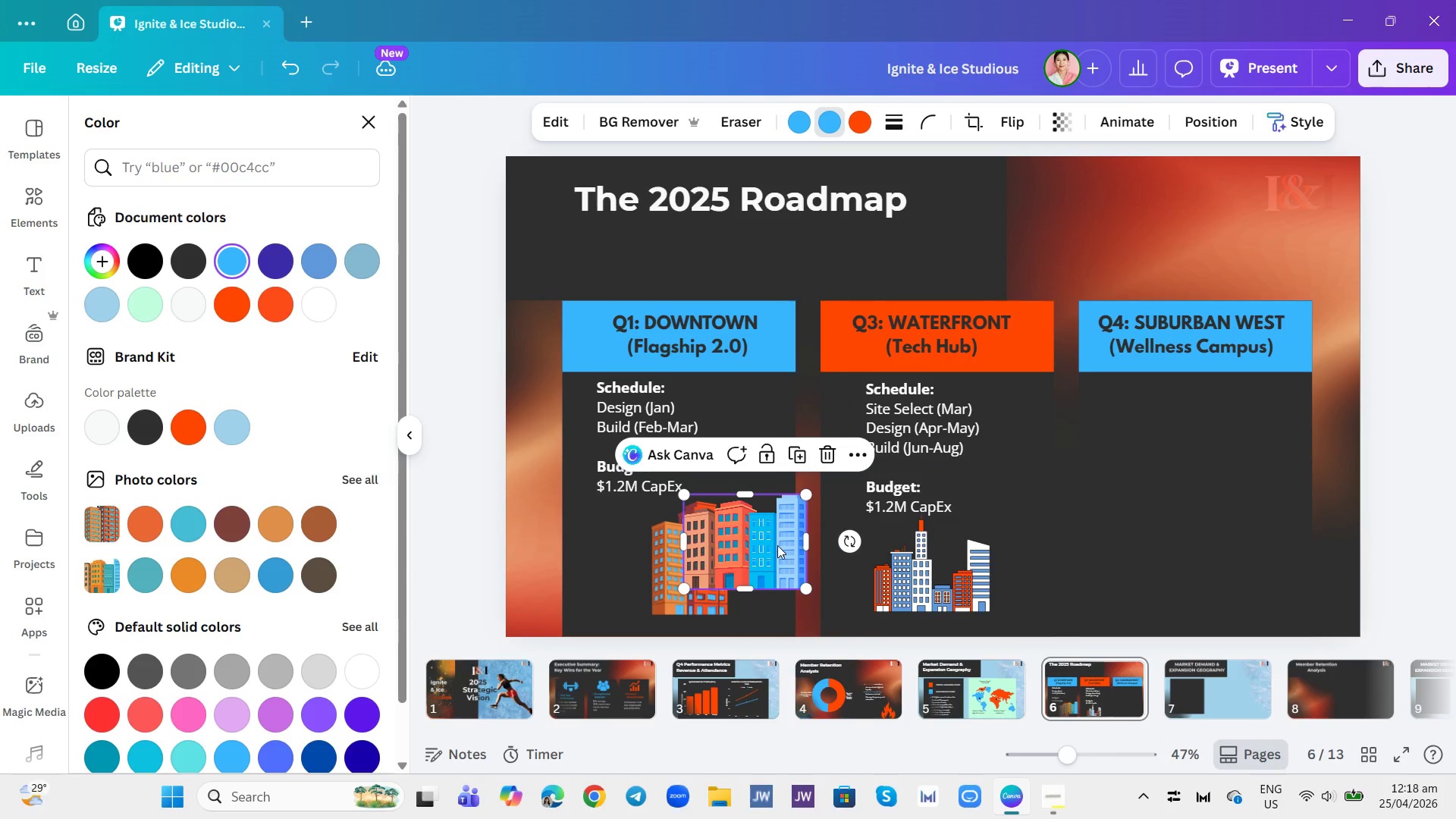 
left_click_drag(start_coordinate=[777, 546], to_coordinate=[1220, 564])
 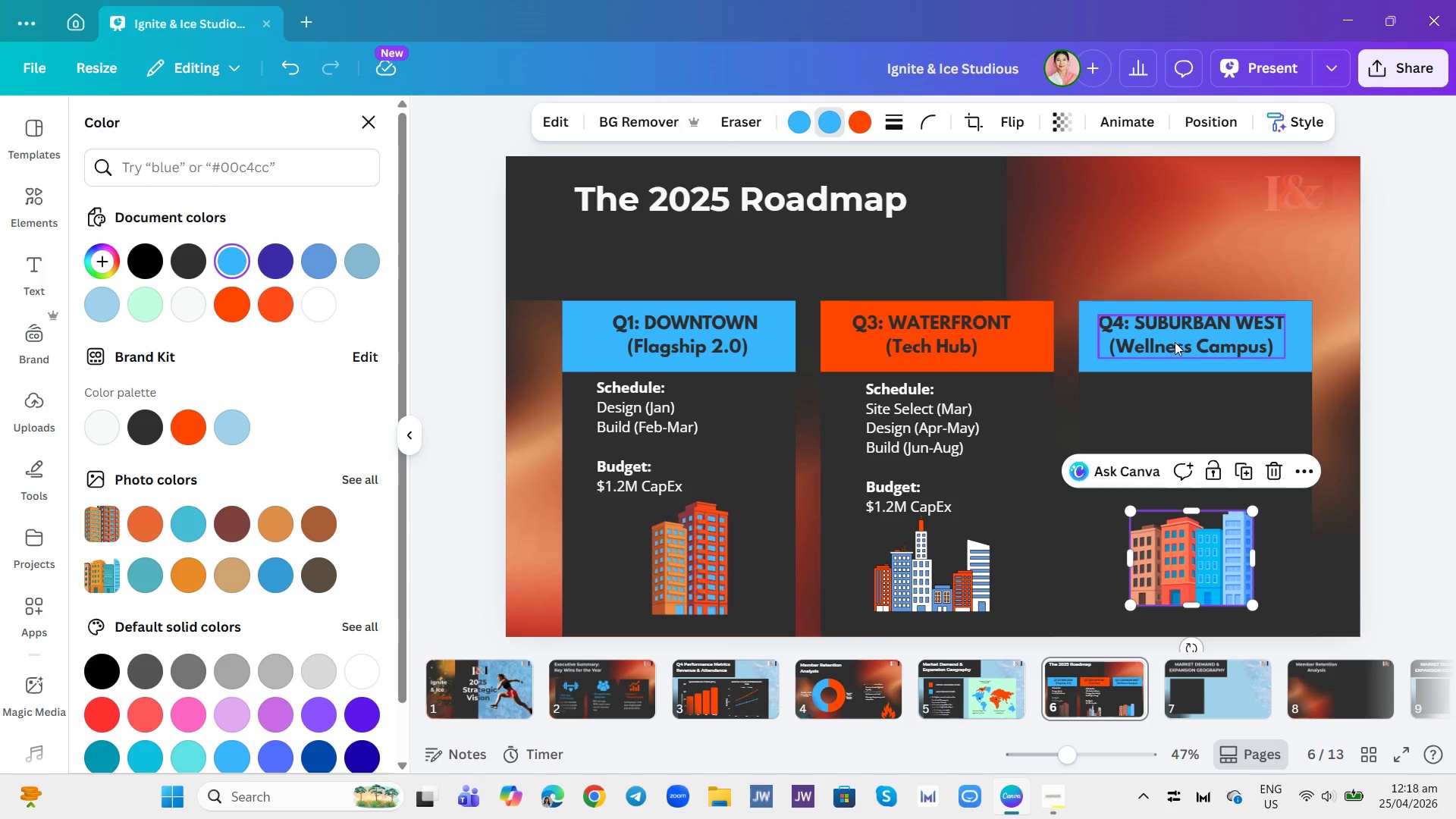 
wait(7.66)
 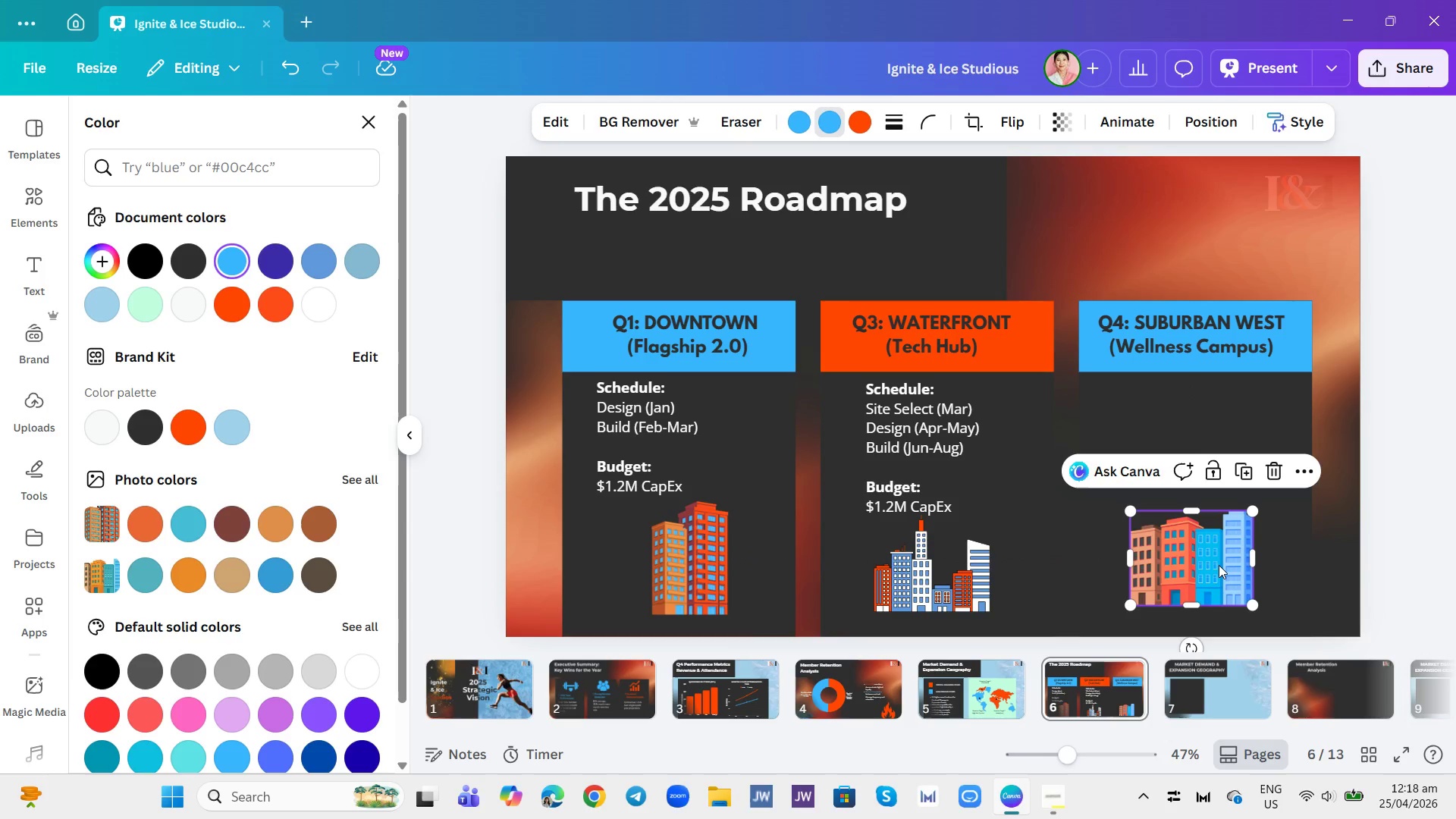 
left_click([940, 424])
 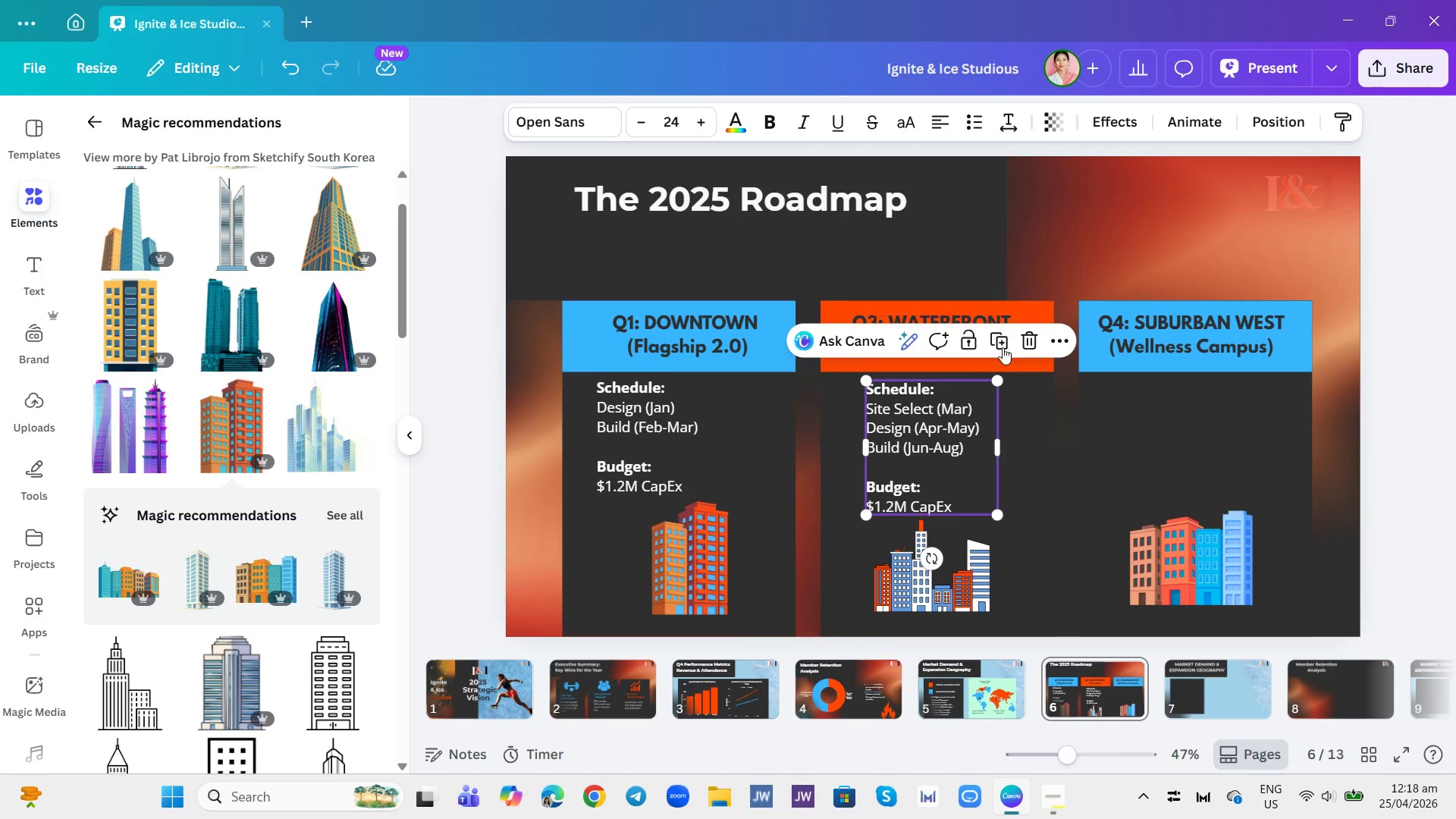 
left_click([1006, 338])
 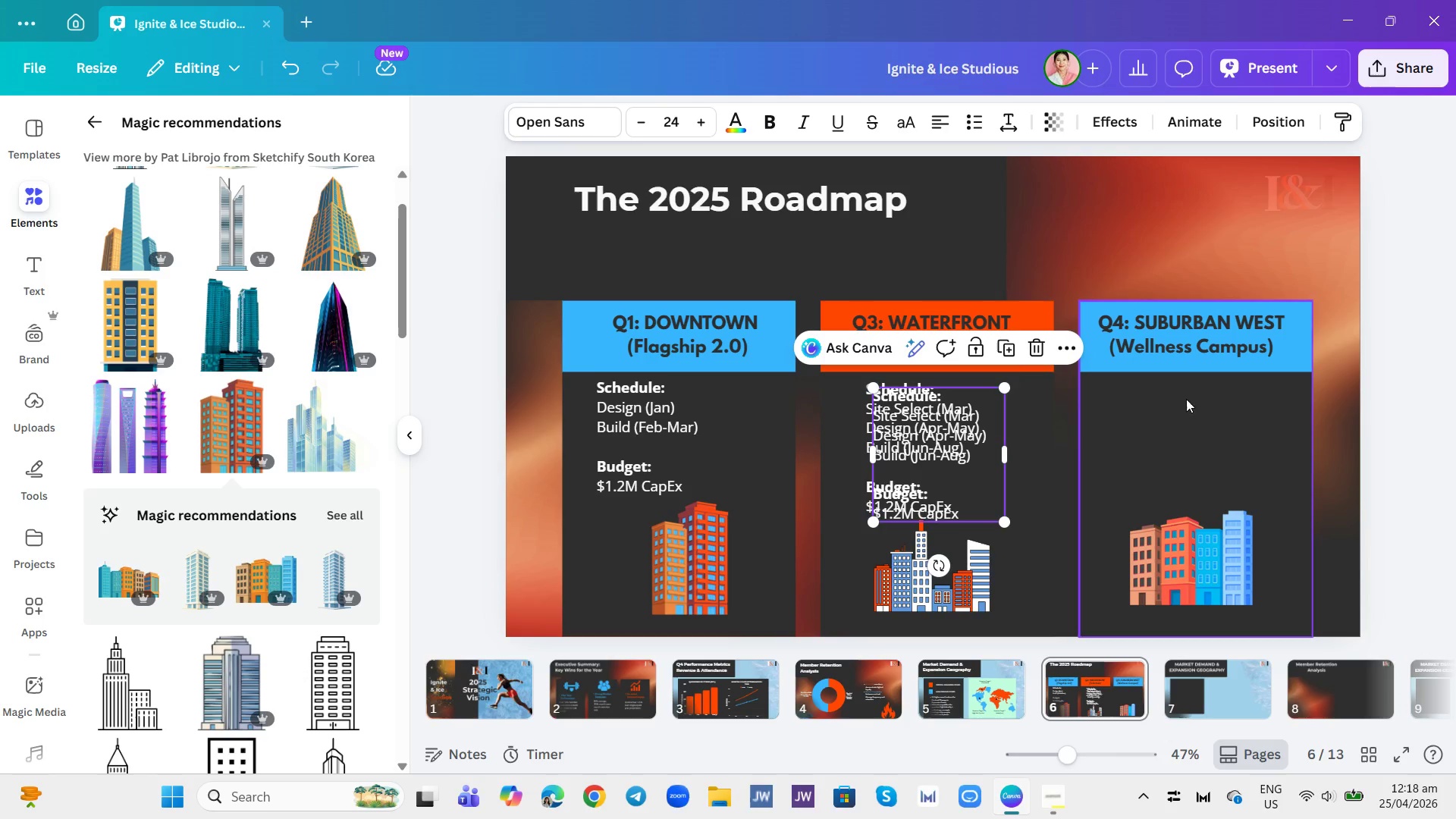 
left_click_drag(start_coordinate=[905, 463], to_coordinate=[1166, 457])
 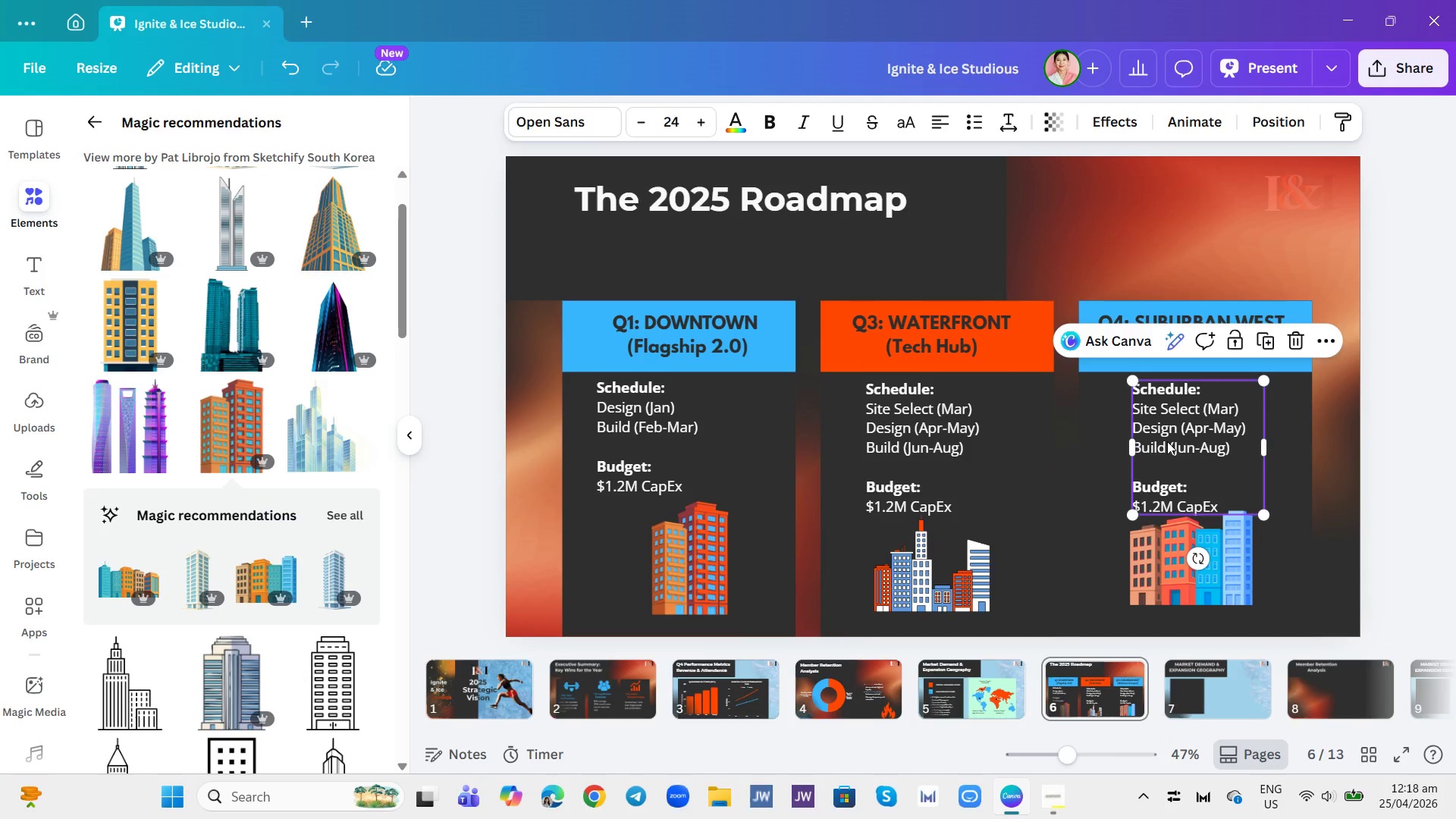 
left_click([1167, 441])
 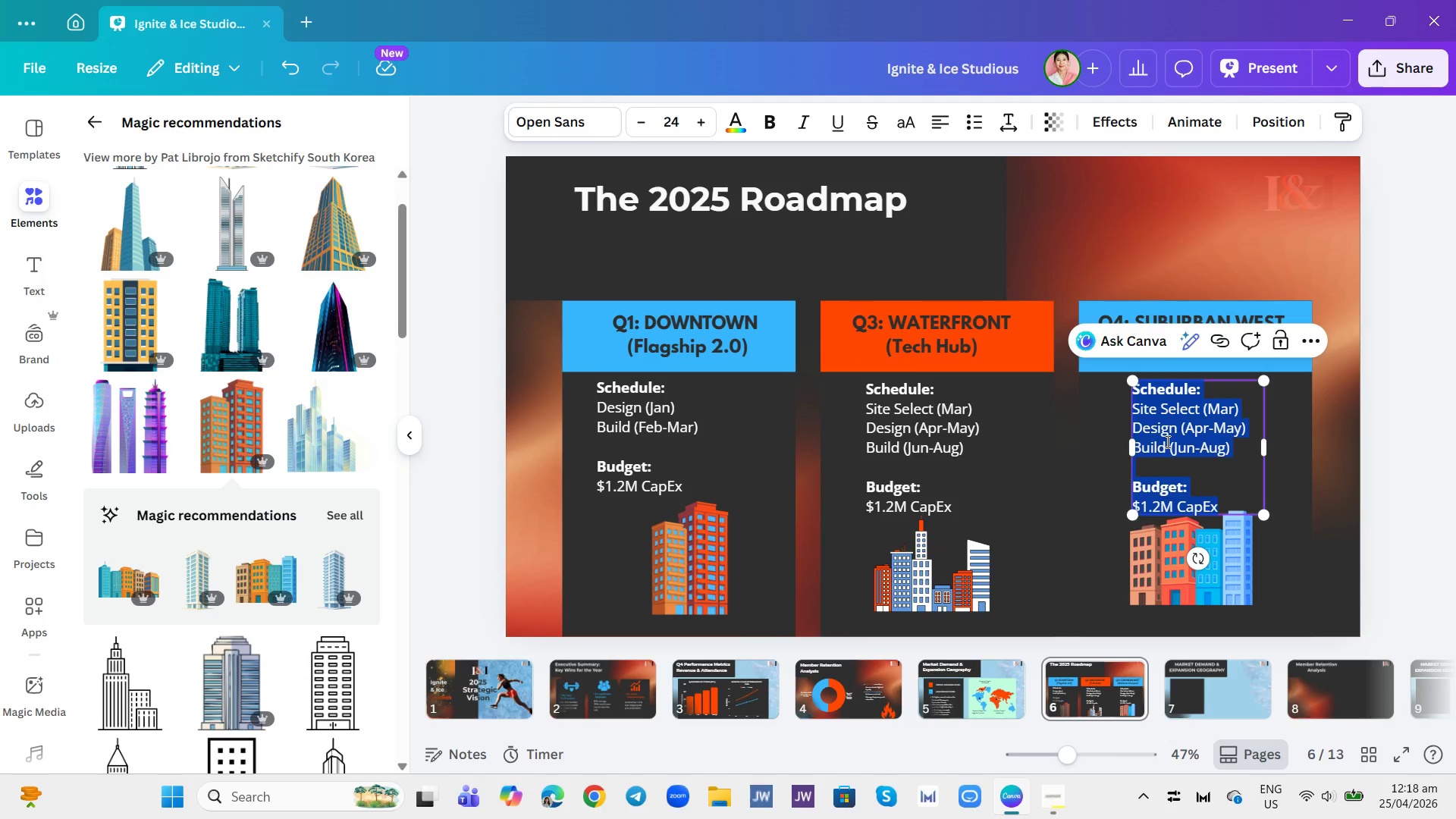 
left_click([1166, 441])
 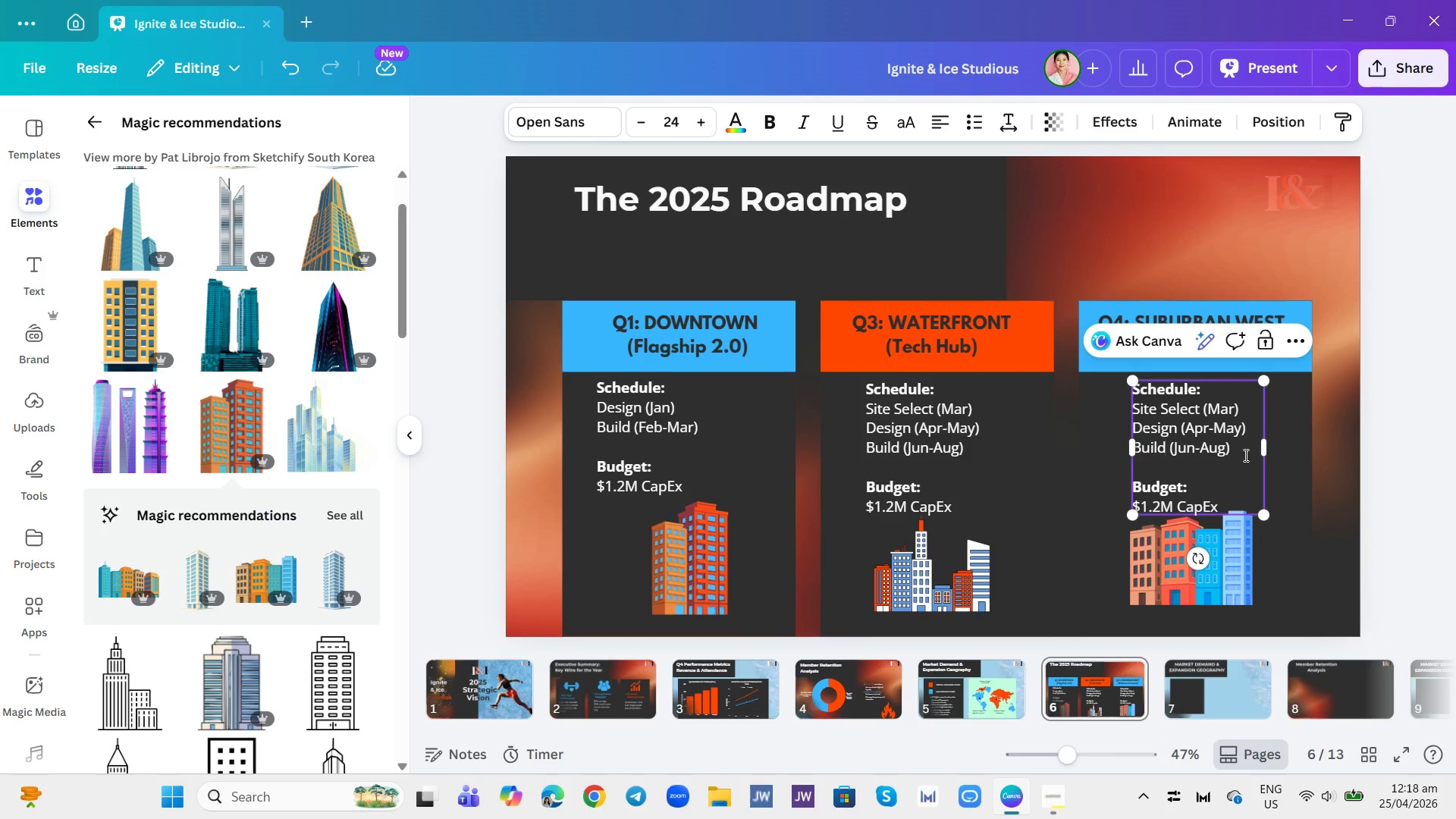 
left_click_drag(start_coordinate=[1244, 455], to_coordinate=[1138, 409])
 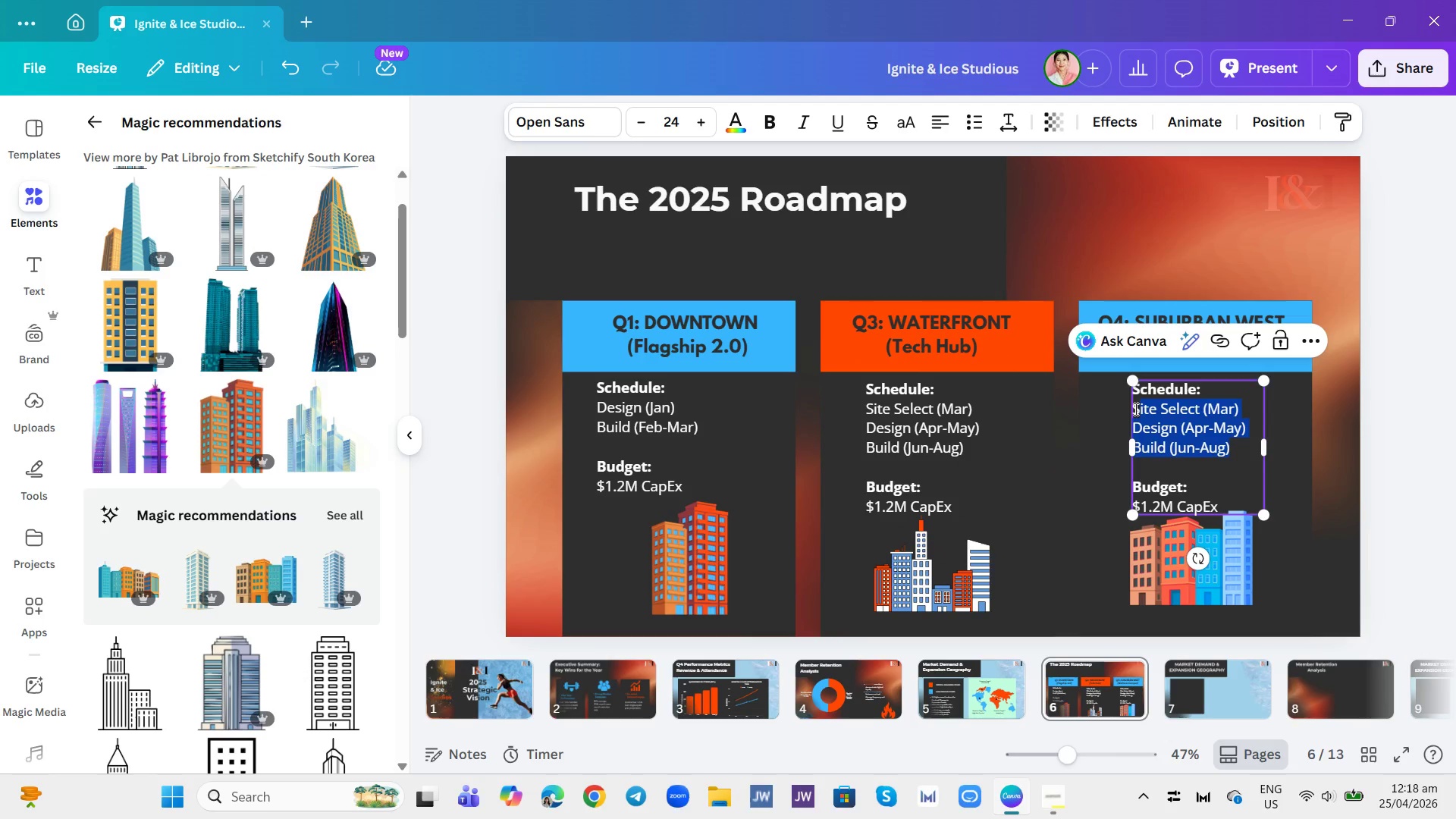 
left_click_drag(start_coordinate=[1138, 409], to_coordinate=[1134, 409])
 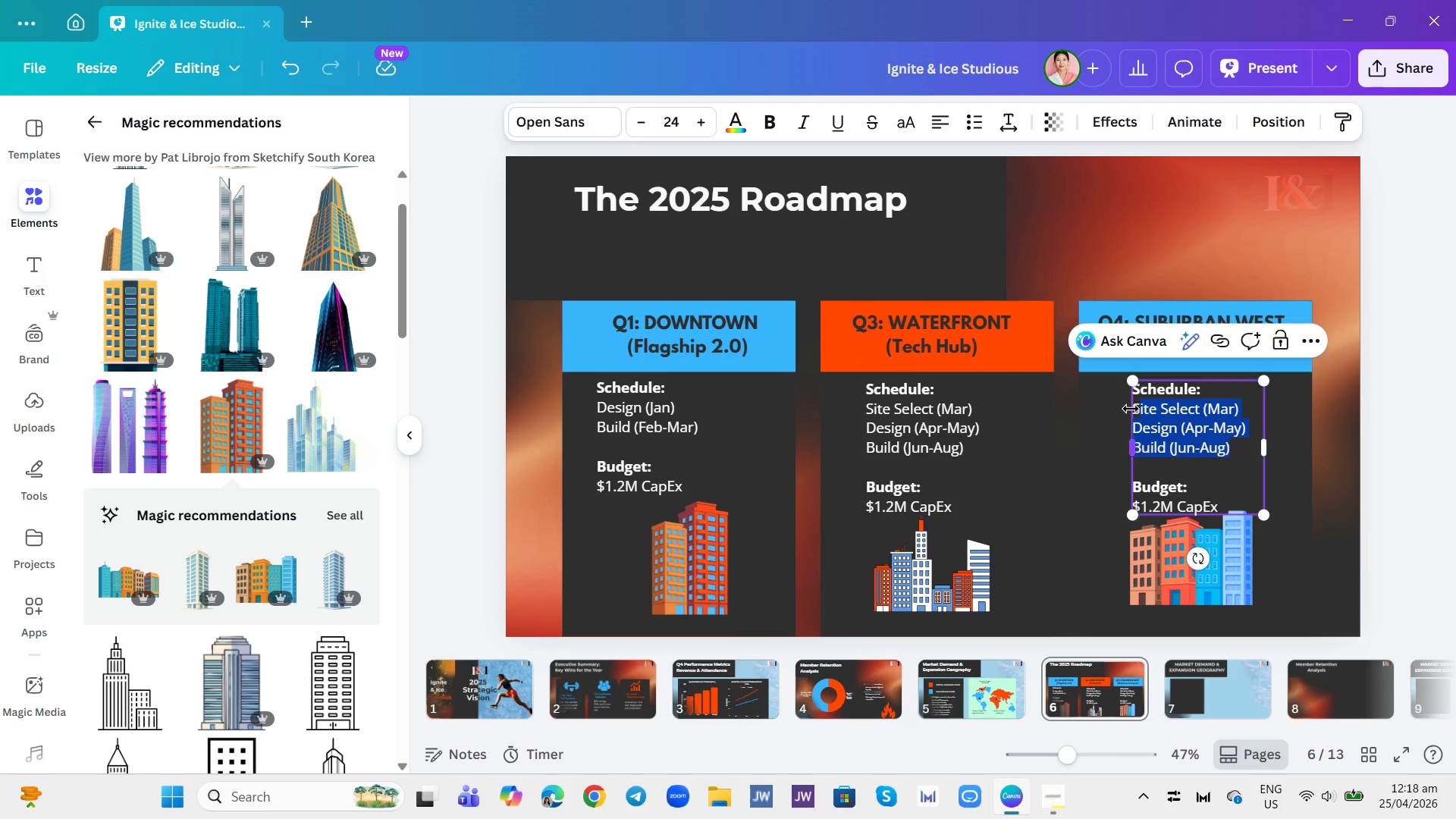 
left_click([1131, 409])
 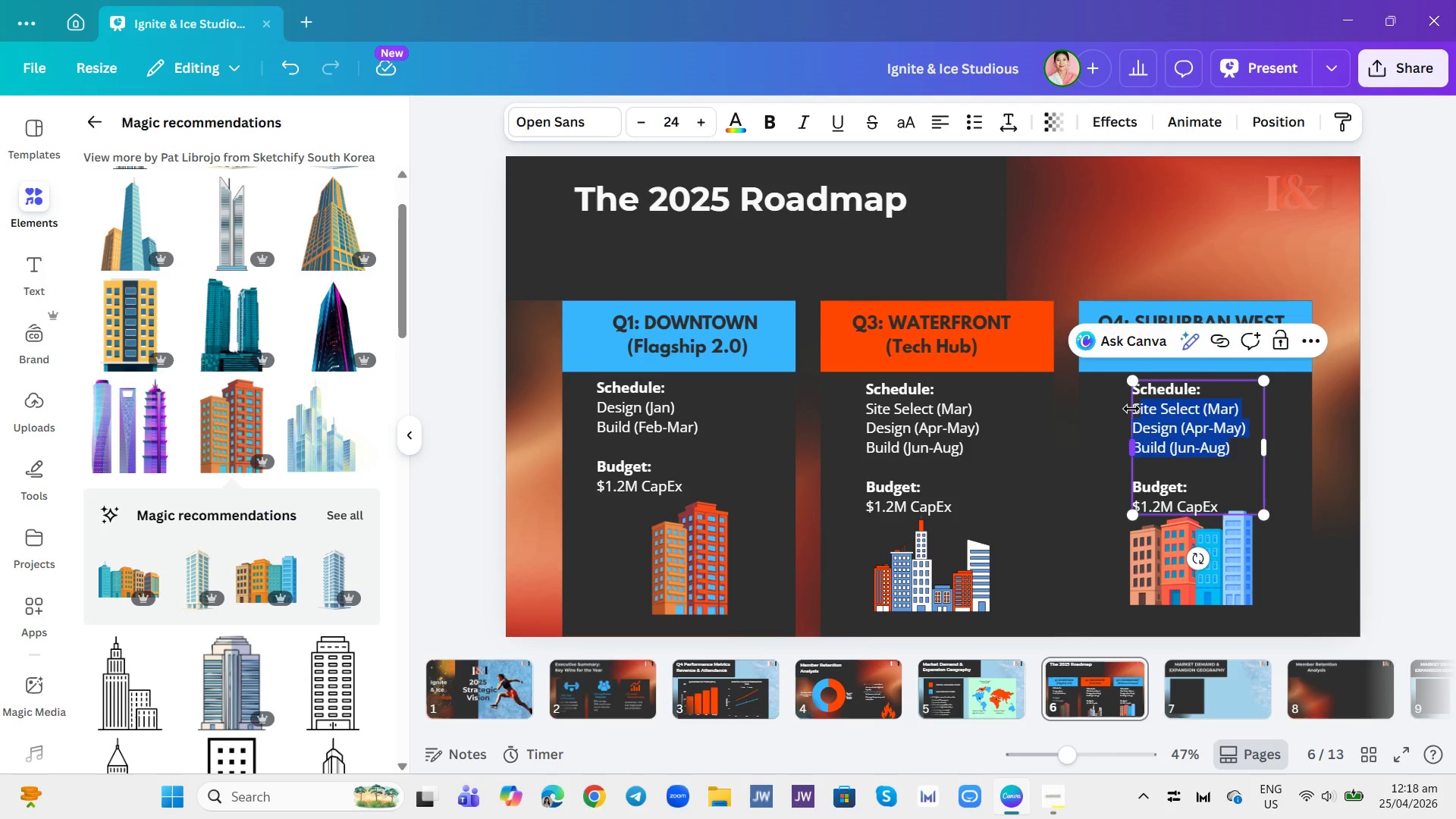 
key(Backspace)
key(Backspace)
type(Design)
key(Backspace)
key(Backspace)
key(Backspace)
key(Backspace)
 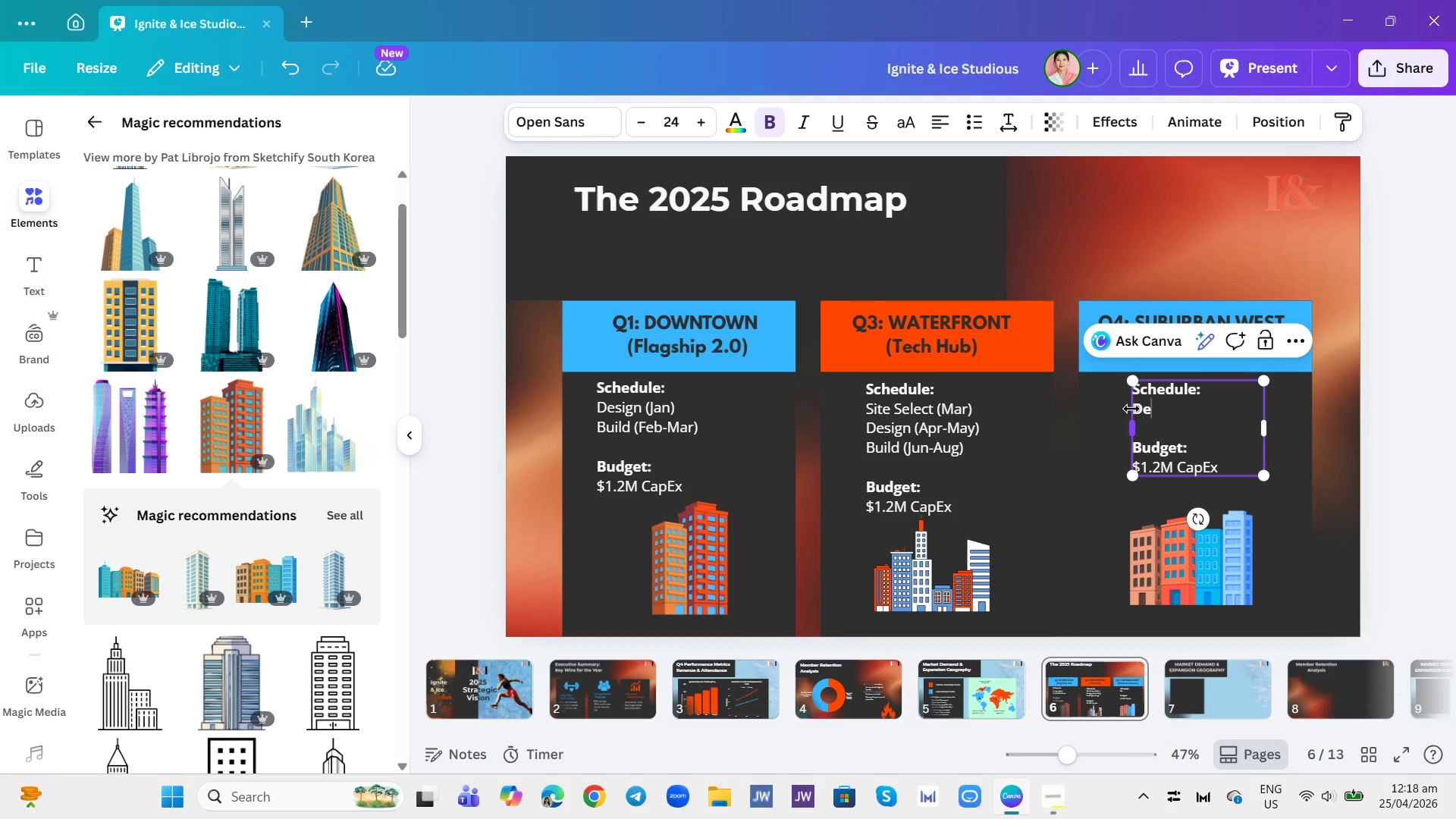 
key(Control+B)
 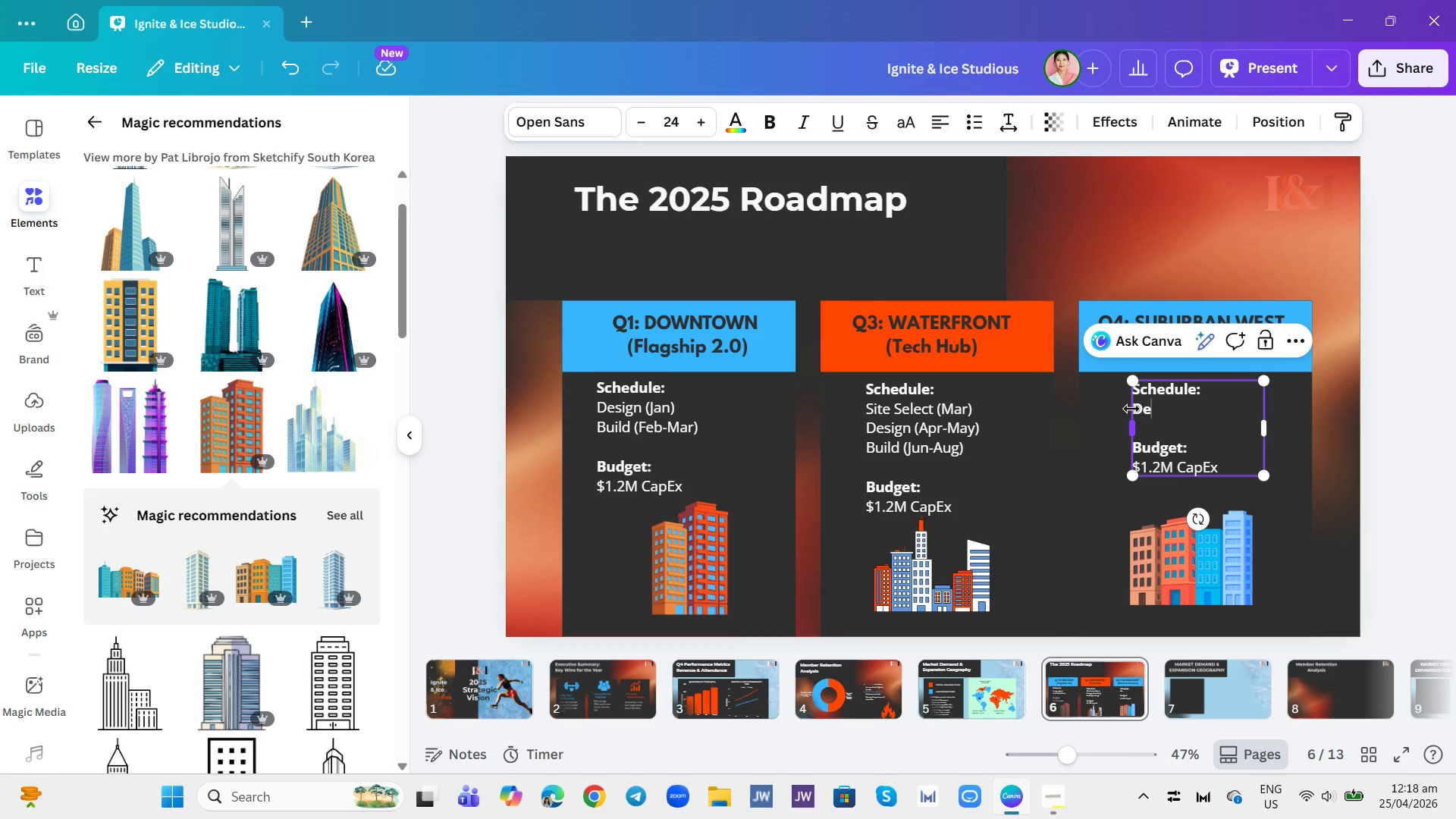 
key(Backspace)
type(DE)
key(Backspace)
key(Backspace)
key(Backspace)
 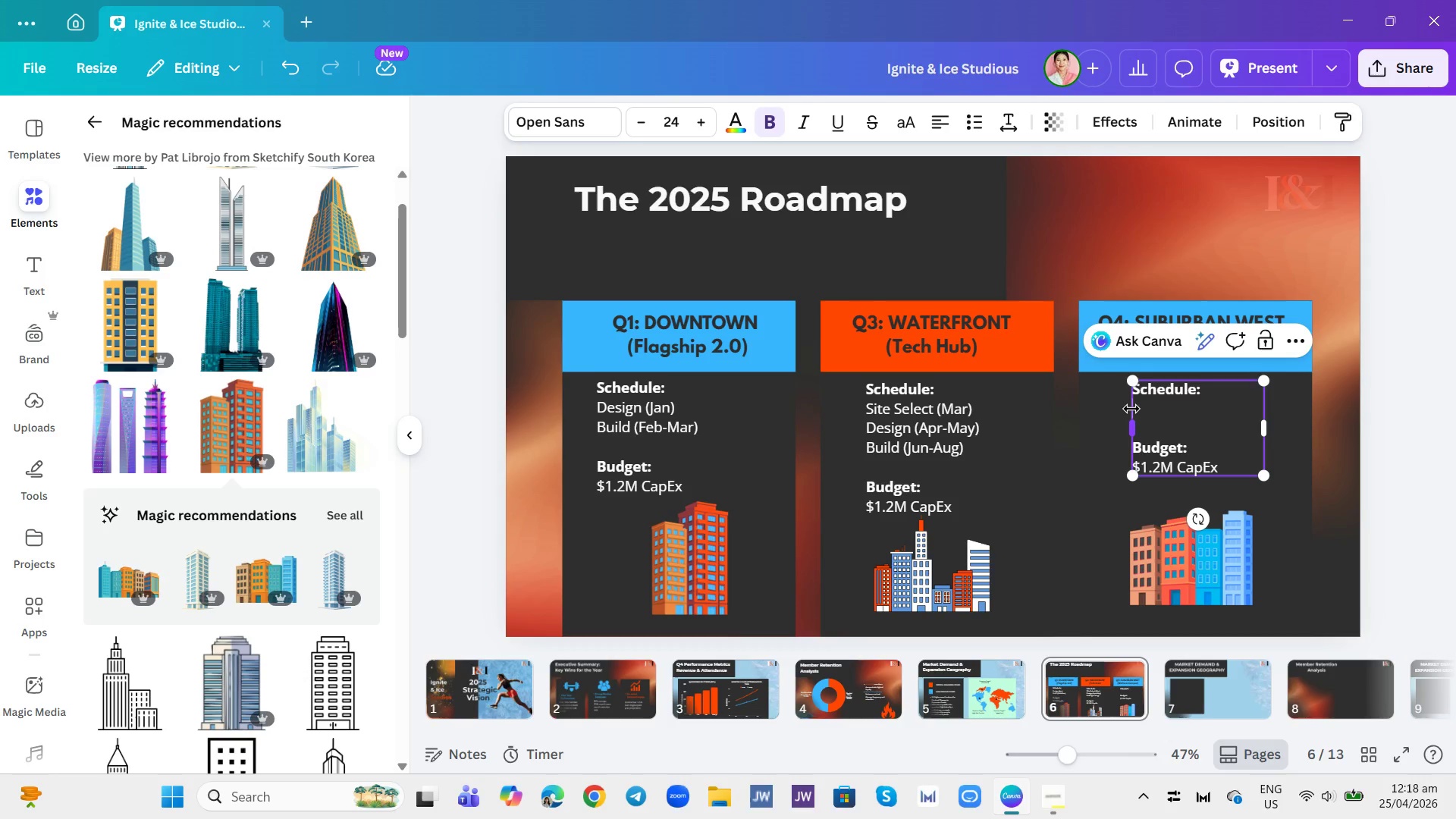 
key(Control+B)
 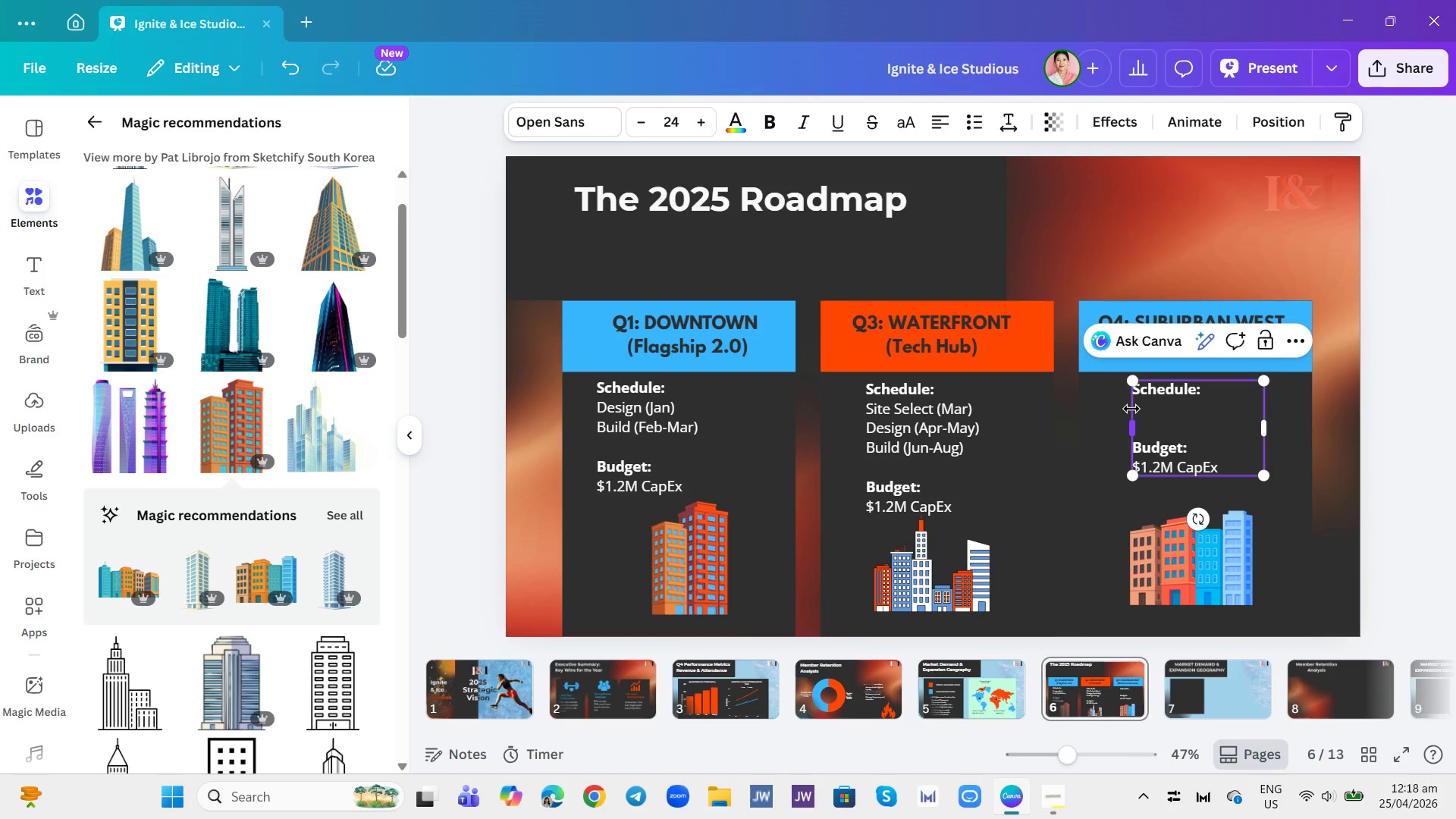 
type(Design ))
key(Backspace)
type((Jun))
 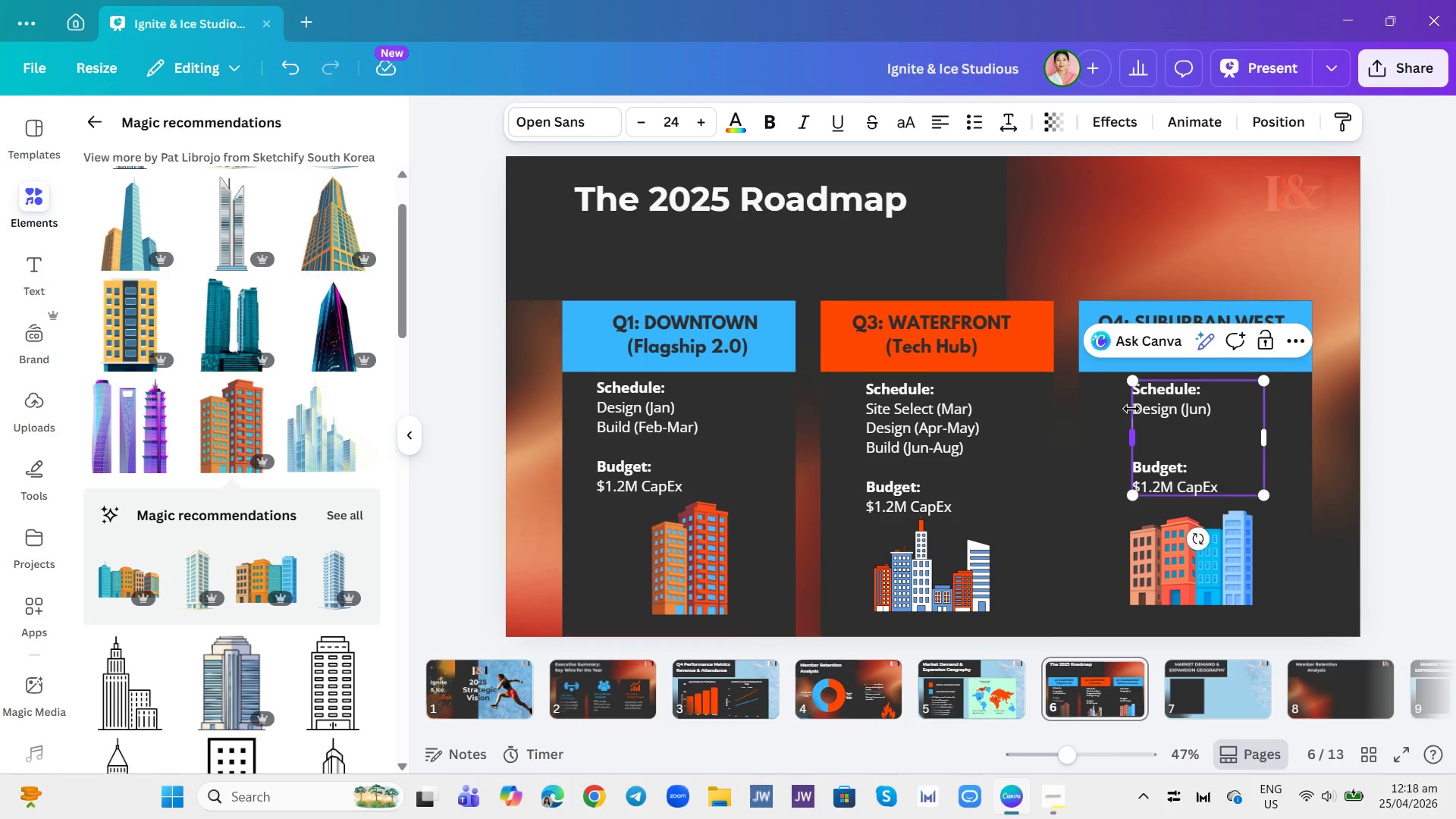 
 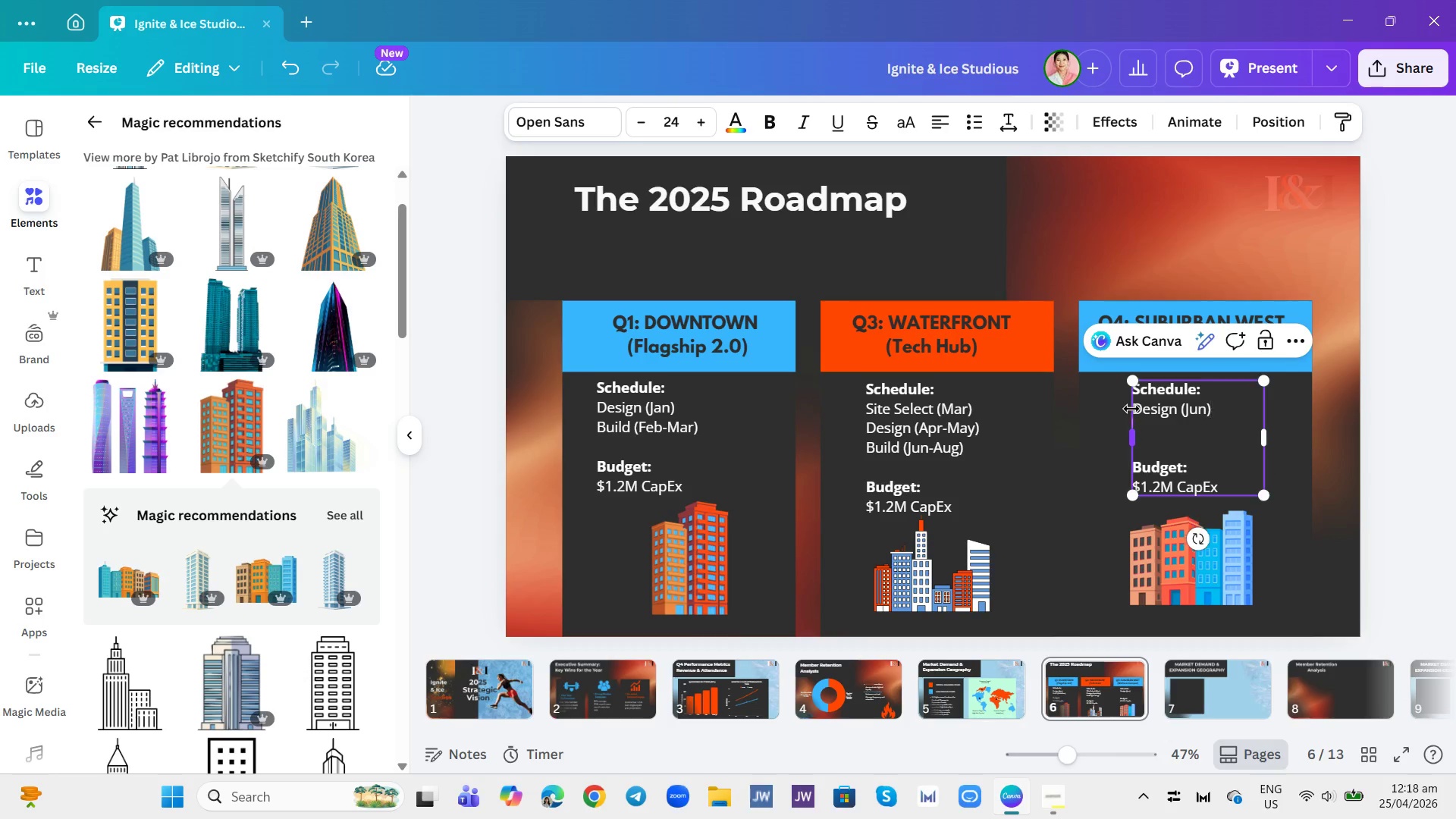 
key(Enter)
 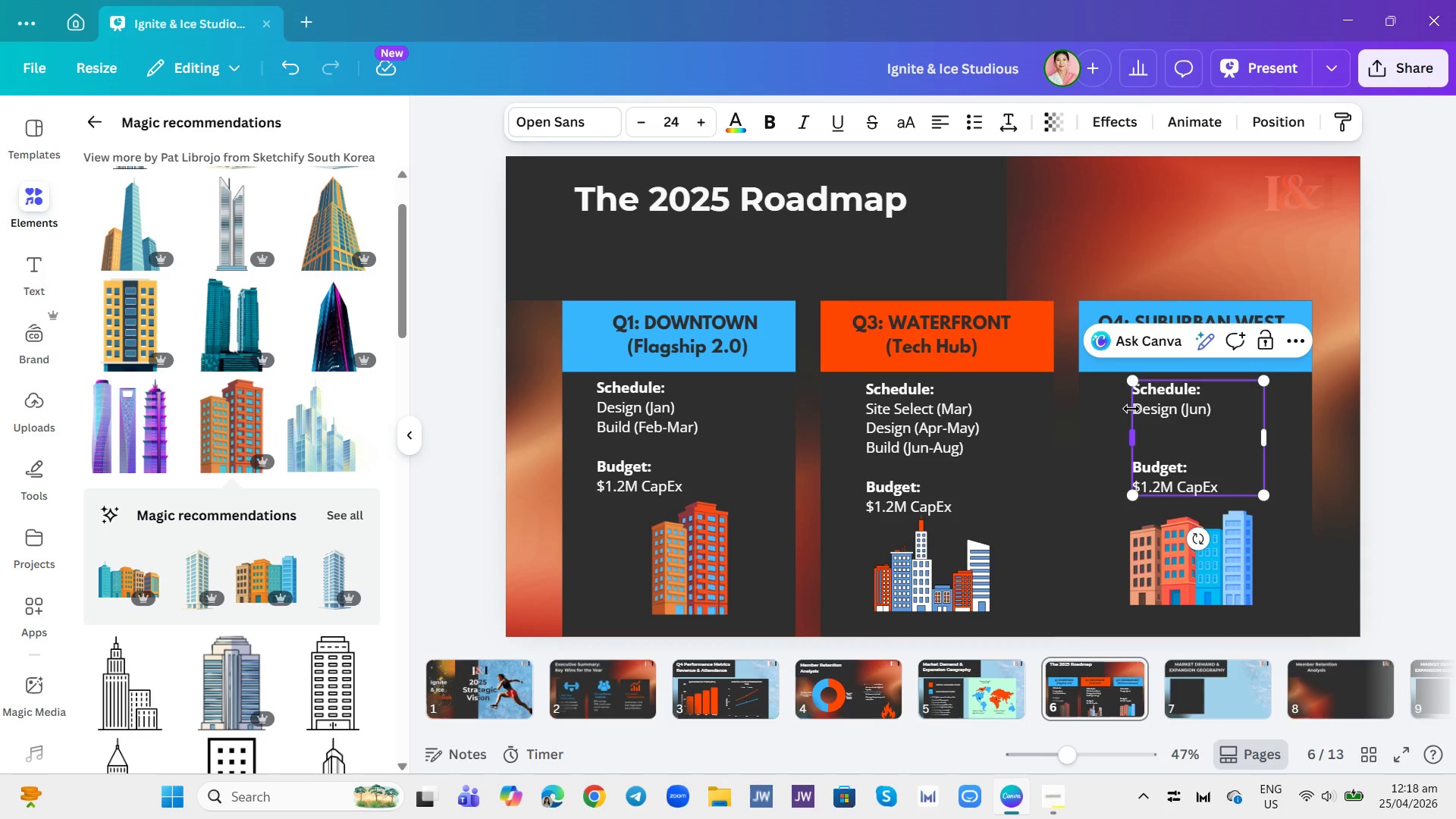 
type(Build (Jul-Oct))
 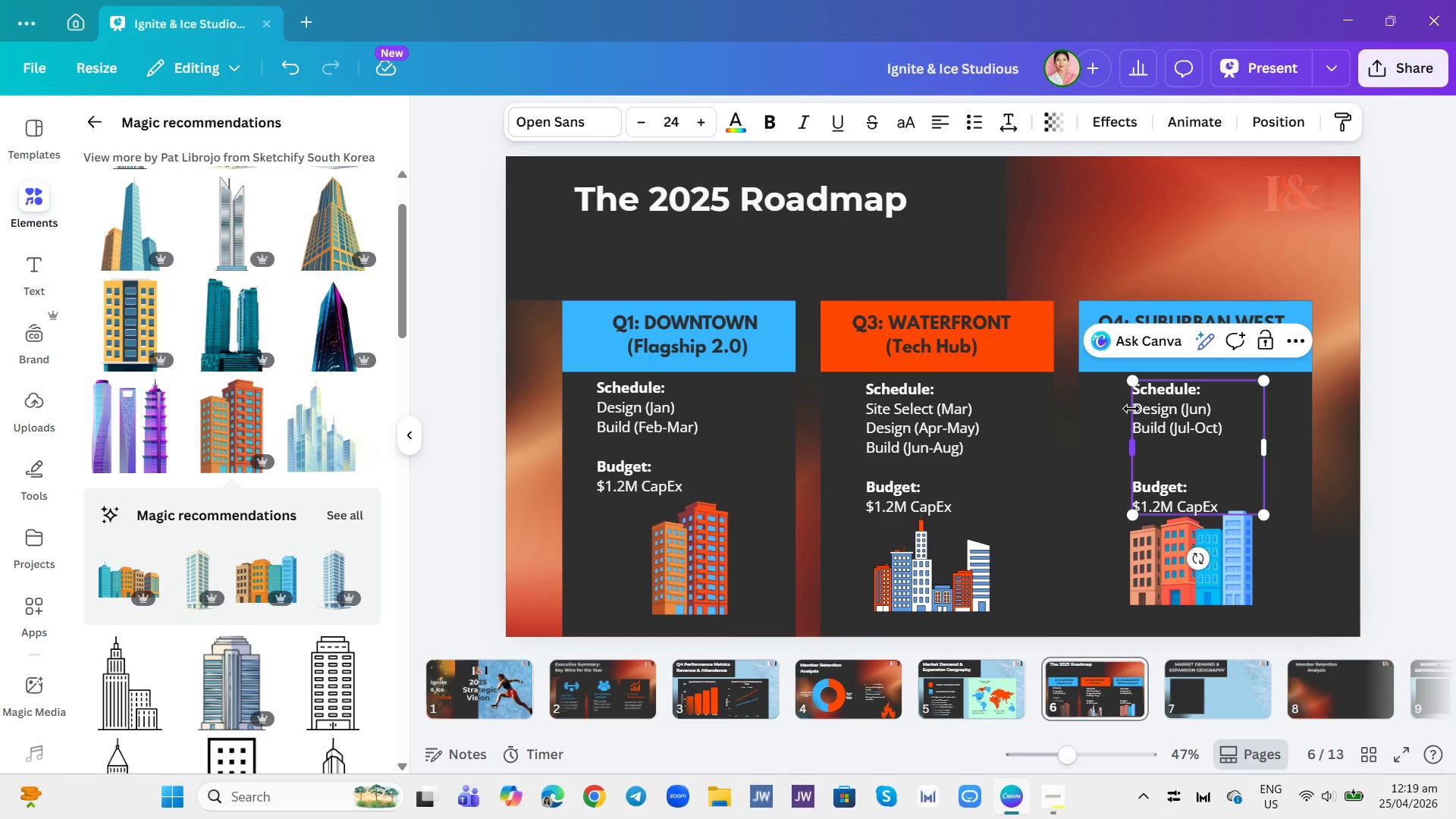 
 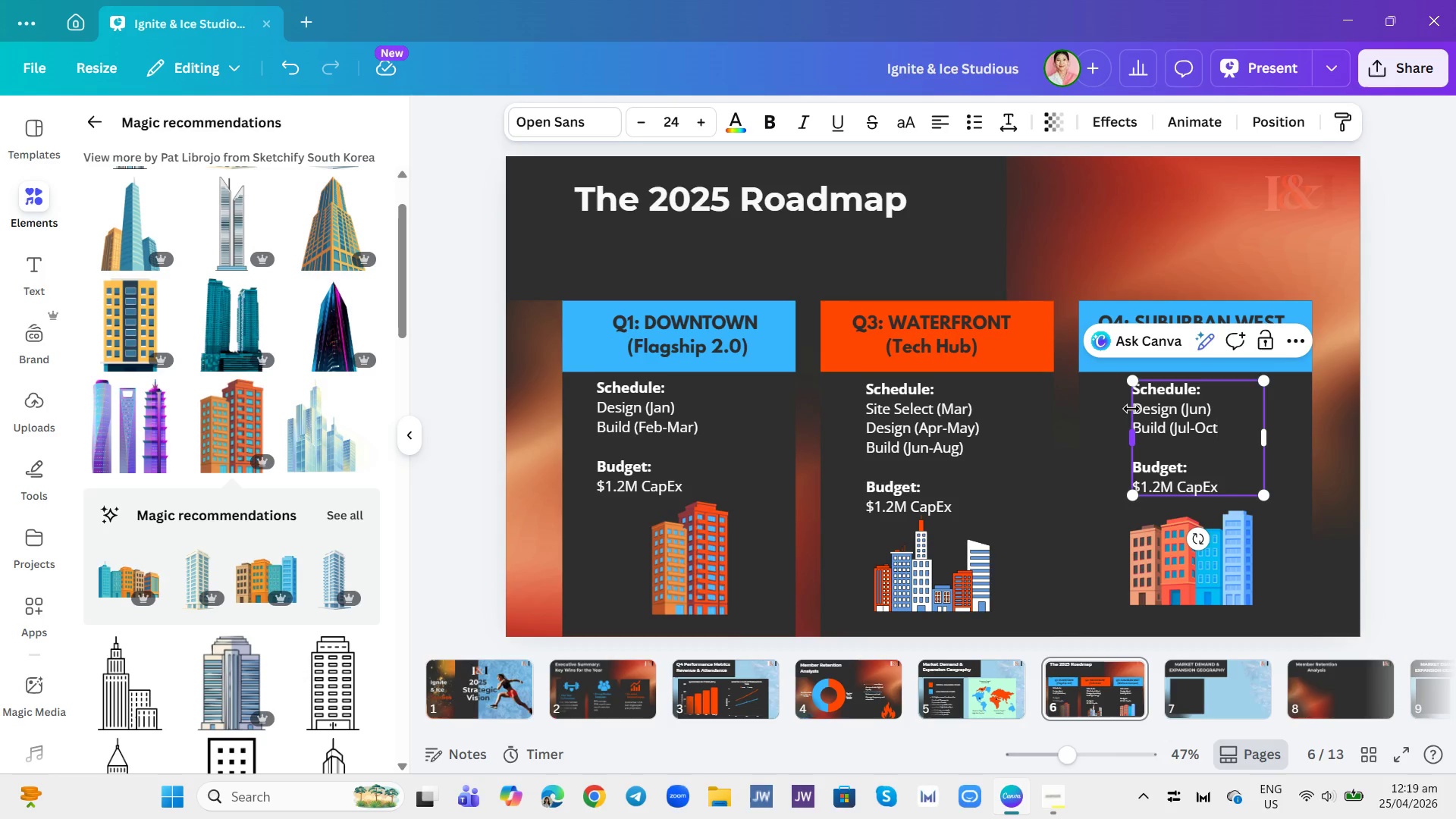 
key(Enter)
 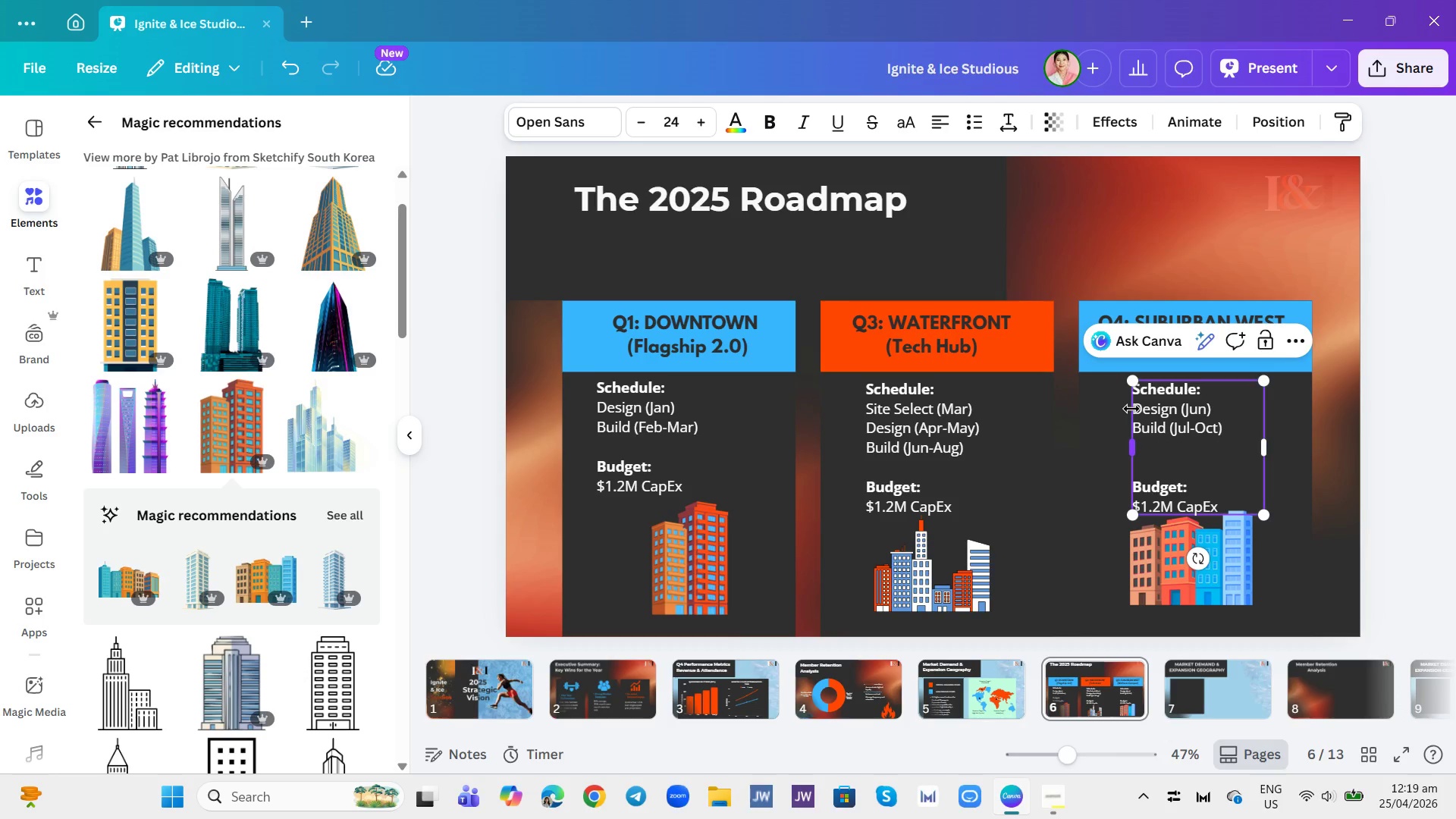 
type(Launch (Nov))
 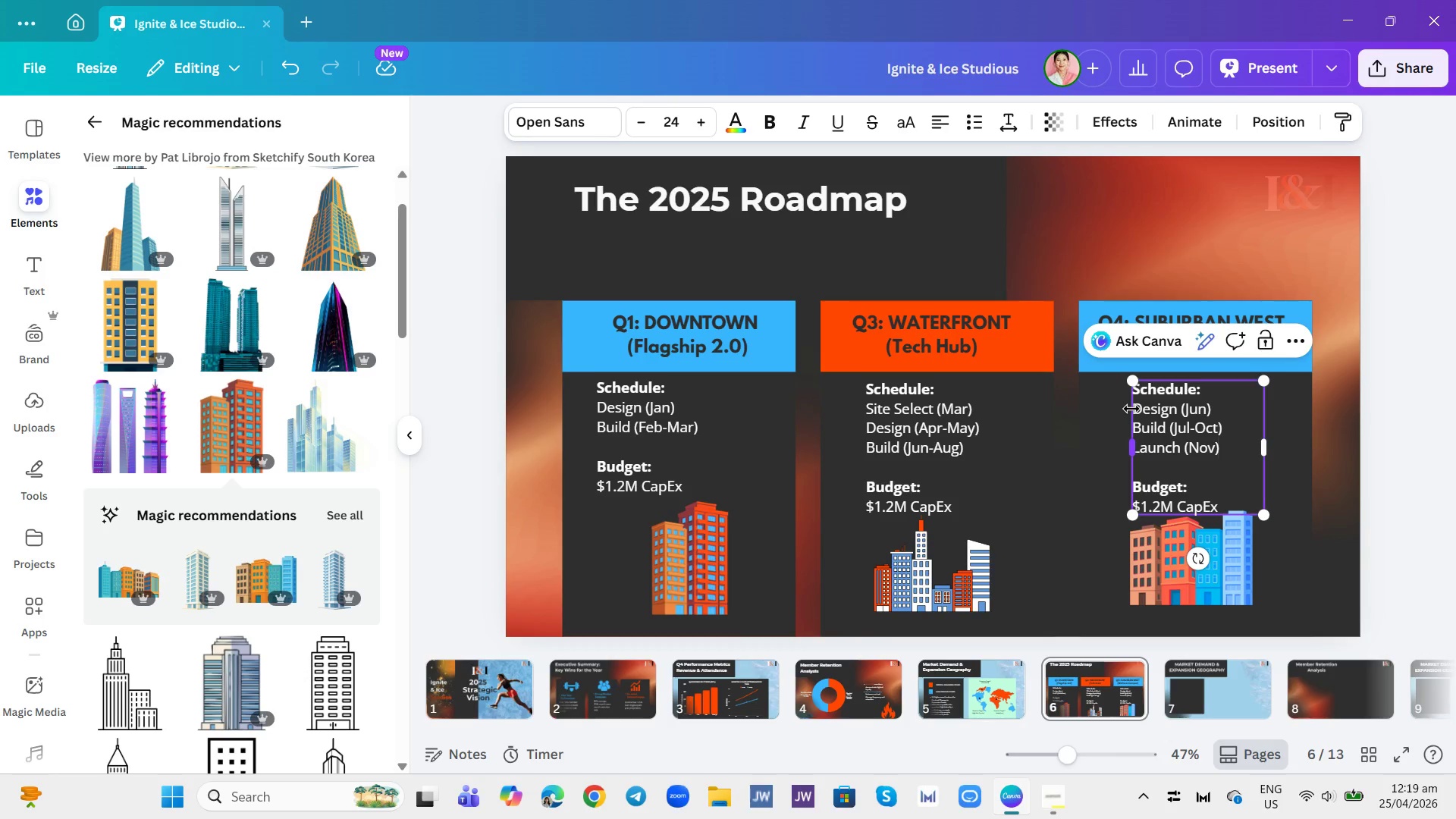 
wait(5.02)
 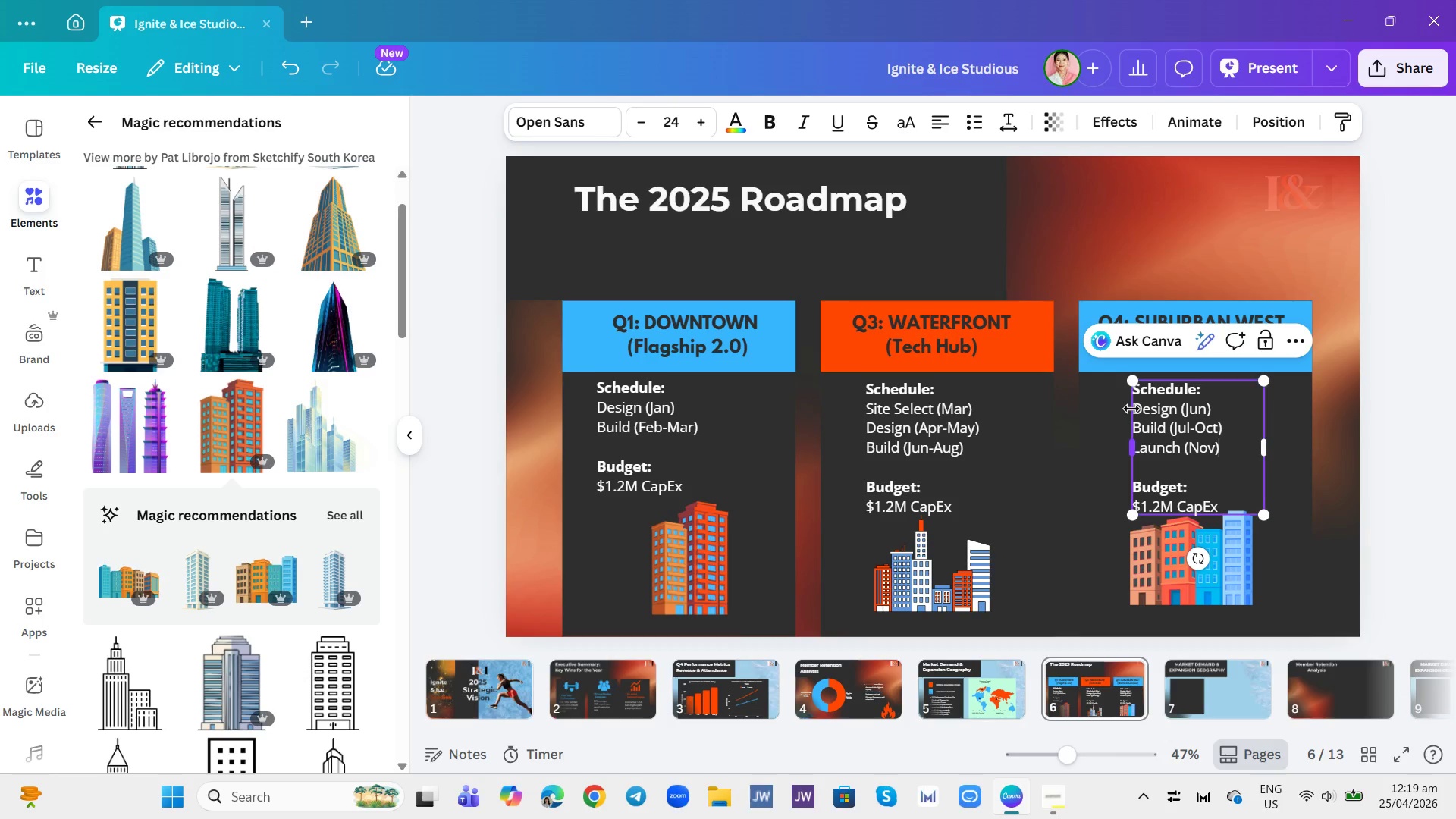 
left_click([956, 503])
 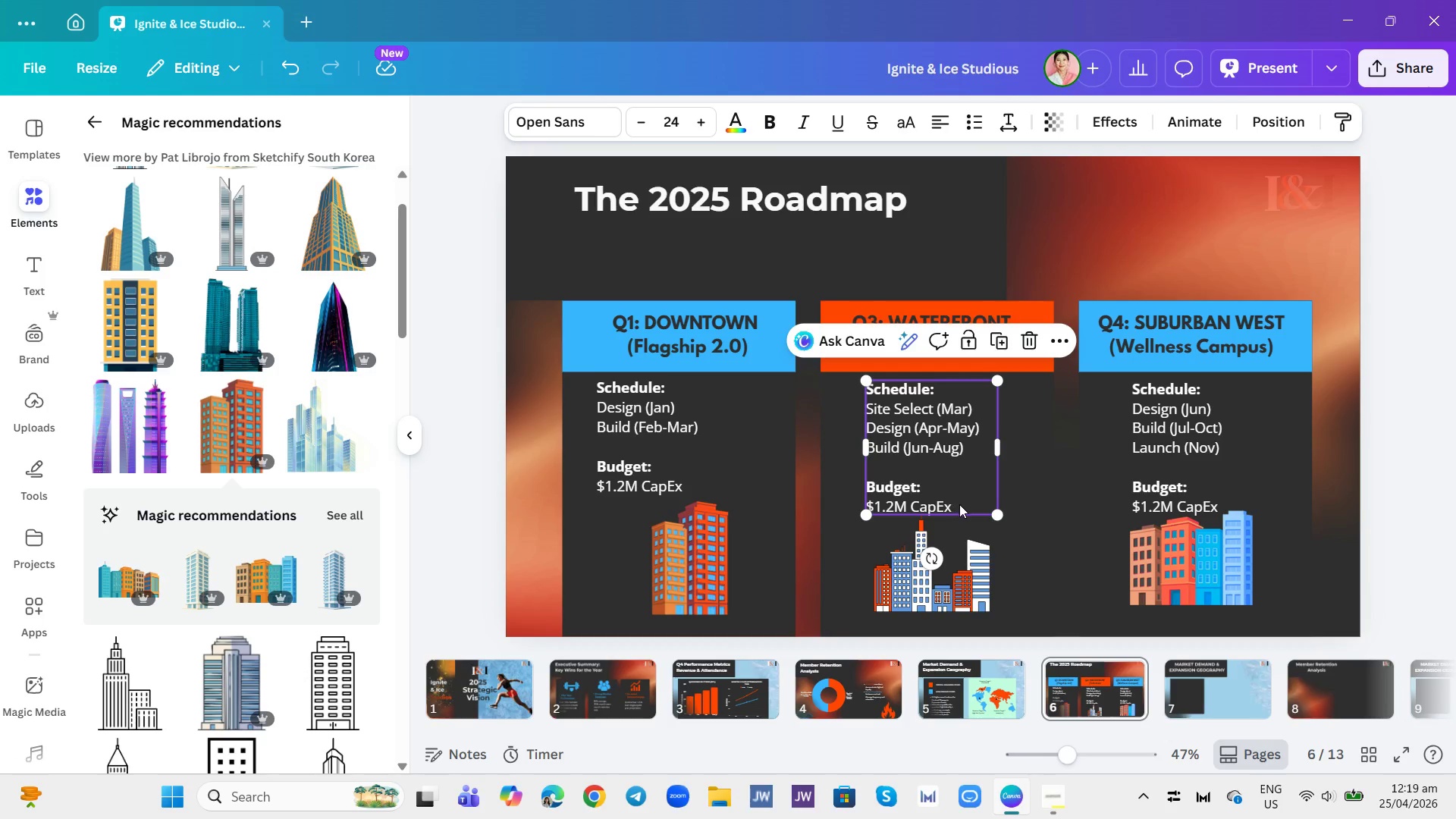 
left_click([959, 504])
 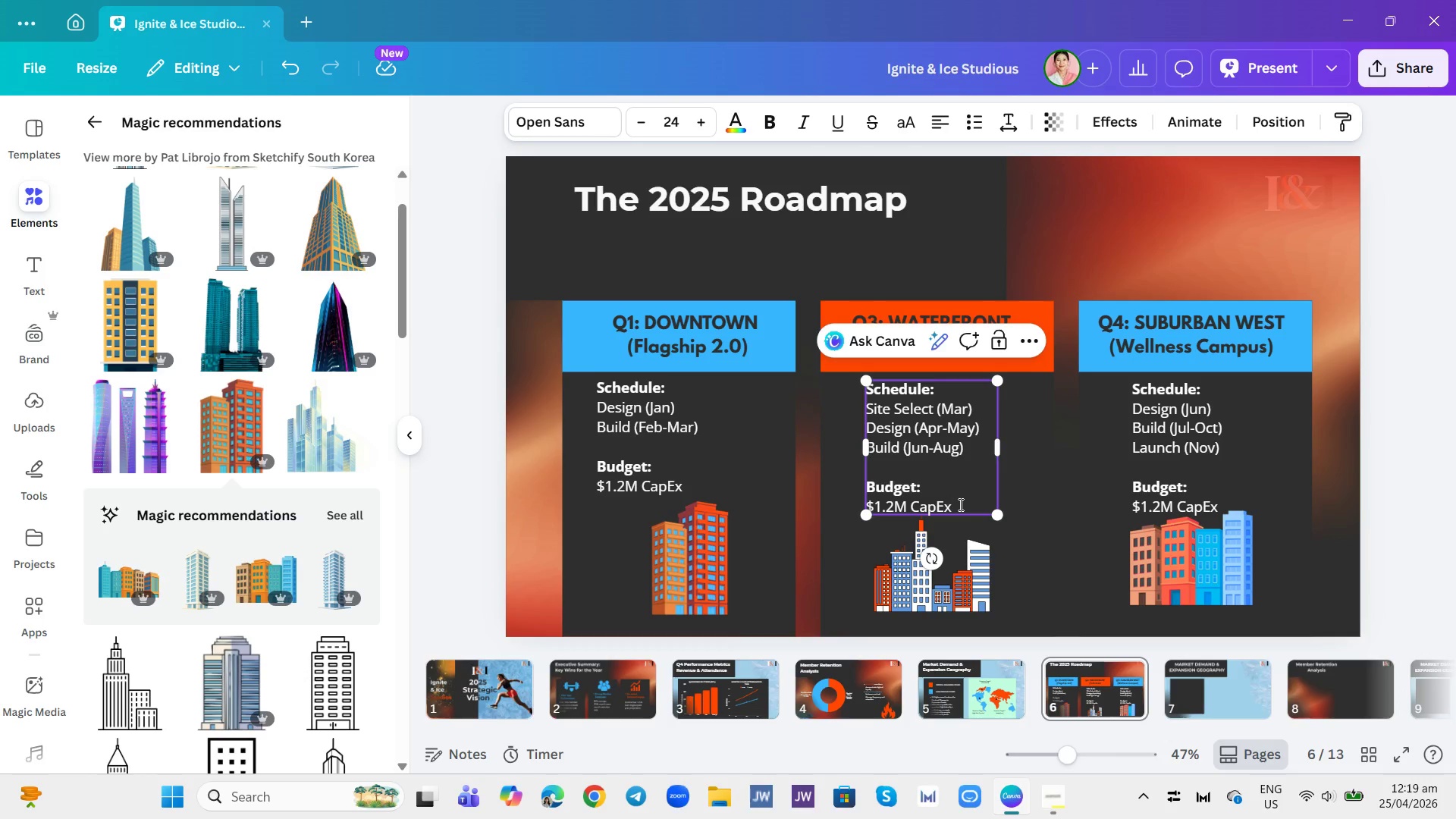 
key(Backspace)
key(Backspace)
key(Backspace)
key(Backspace)
key(Backspace)
key(Backspace)
key(Backspace)
key(Backspace)
key(Backspace)
key(Backspace)
key(Backspace)
type($1.8M CapEx)
 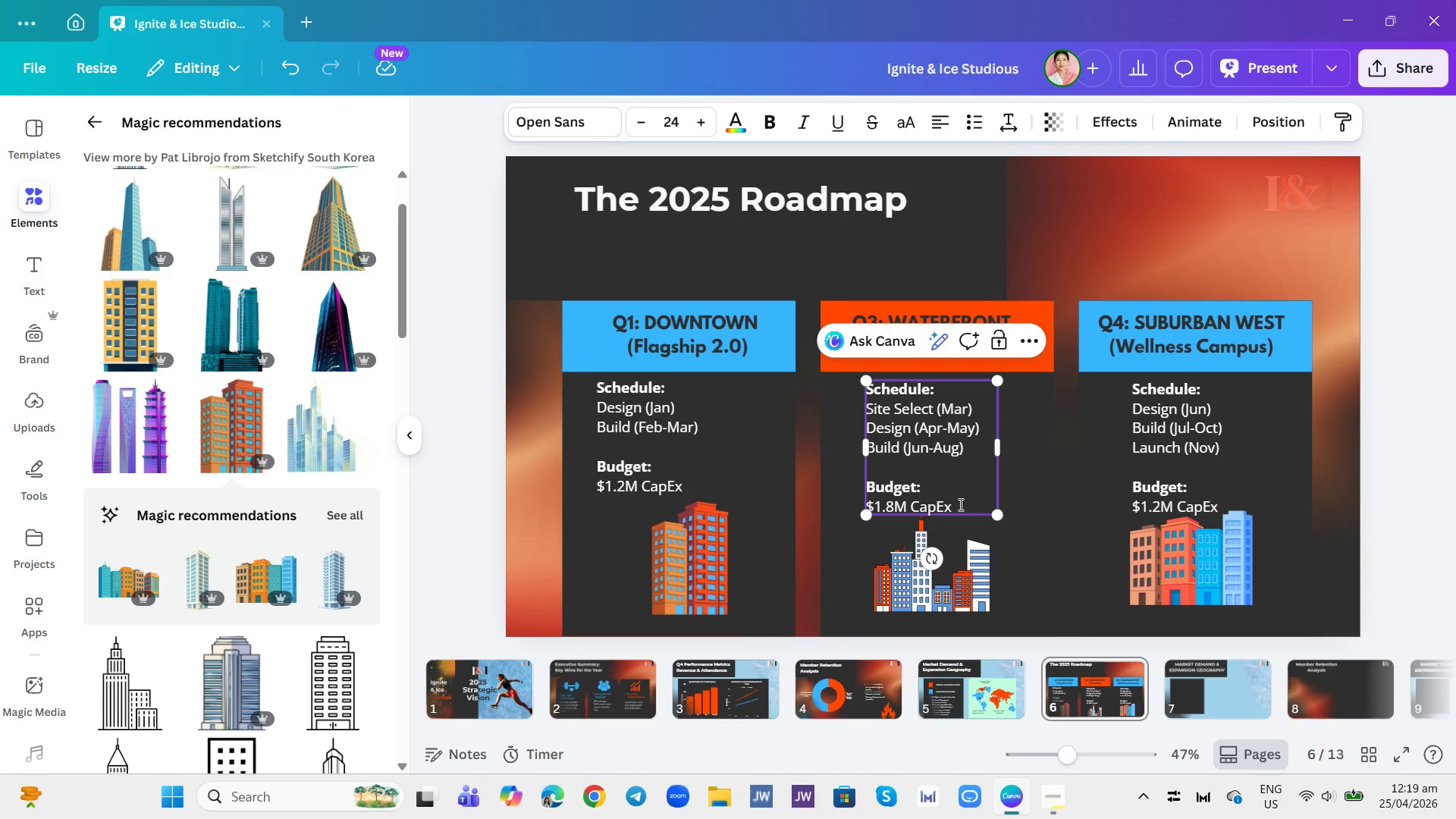 
key(Enter)
 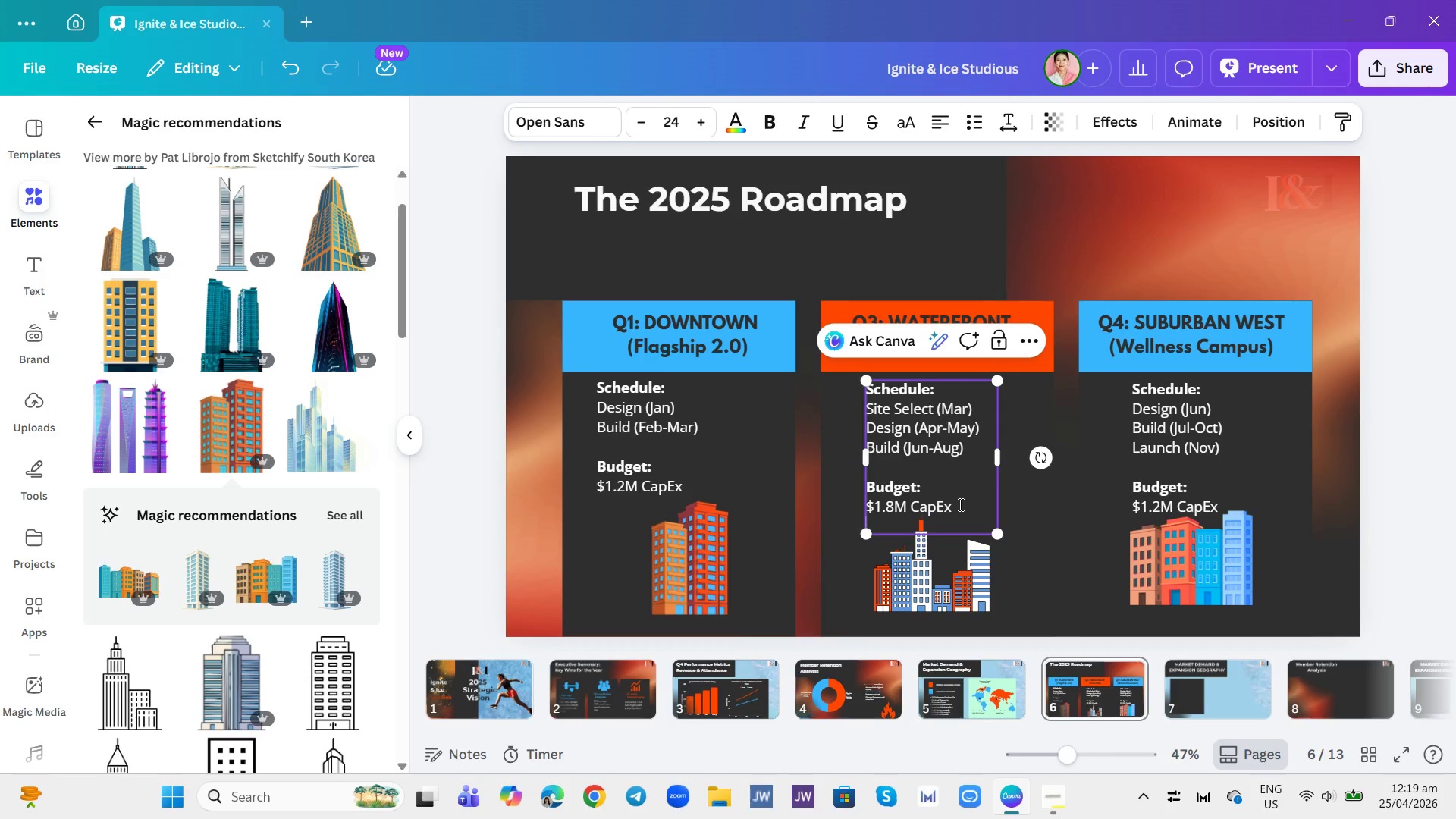 
type((Higher cost site))
 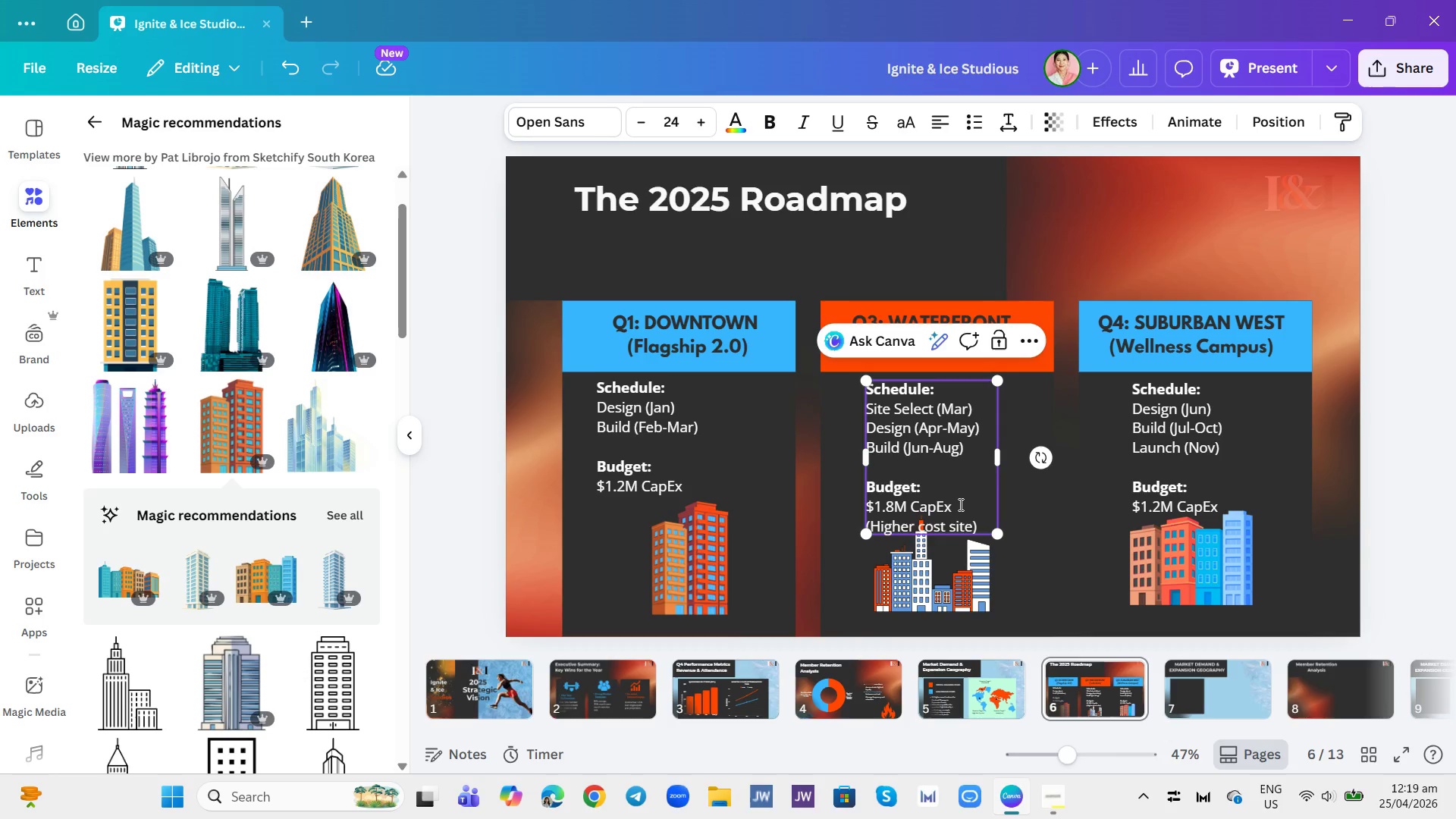 
double_click([1160, 504])
 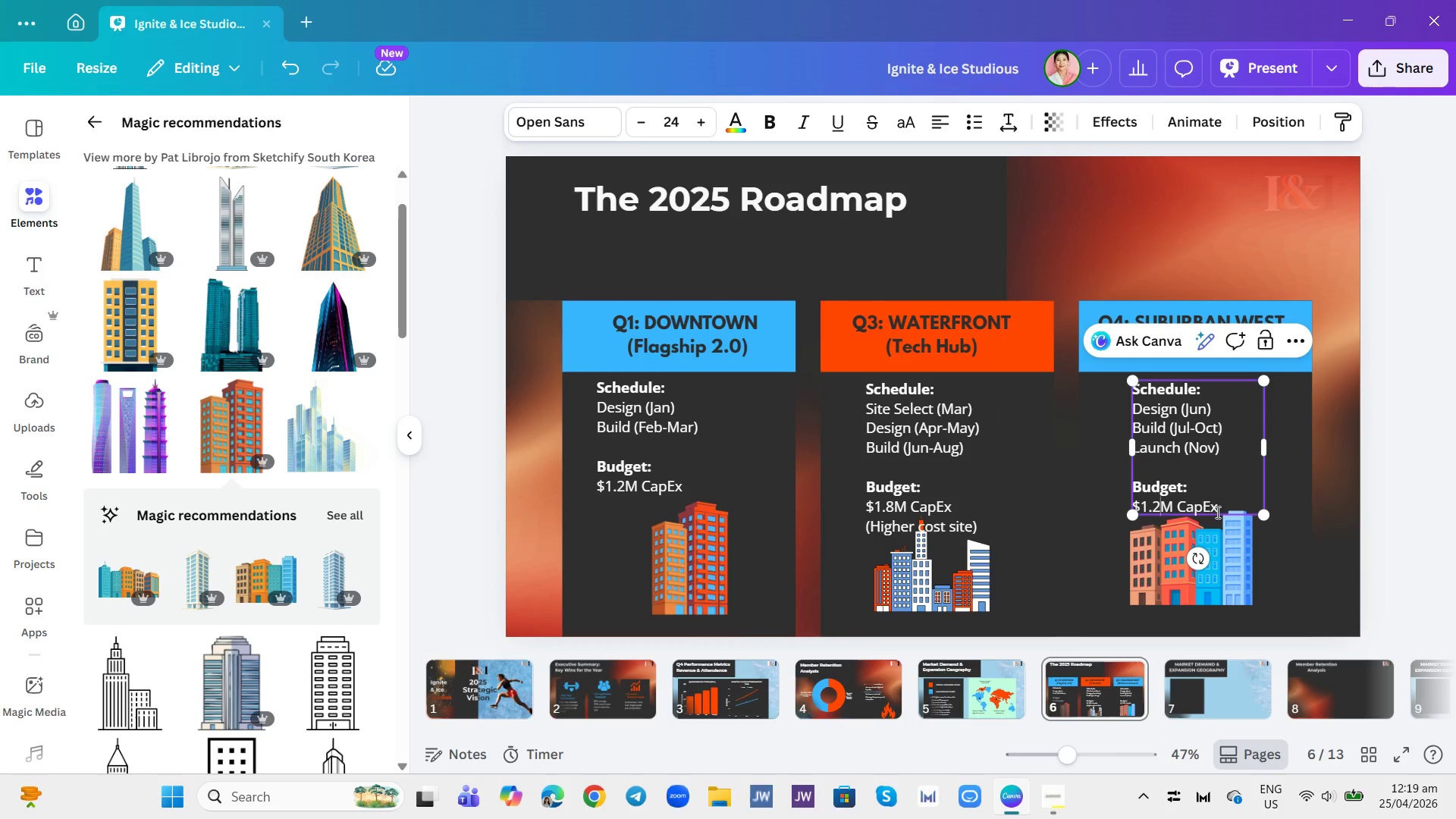 
left_click([1220, 512])
 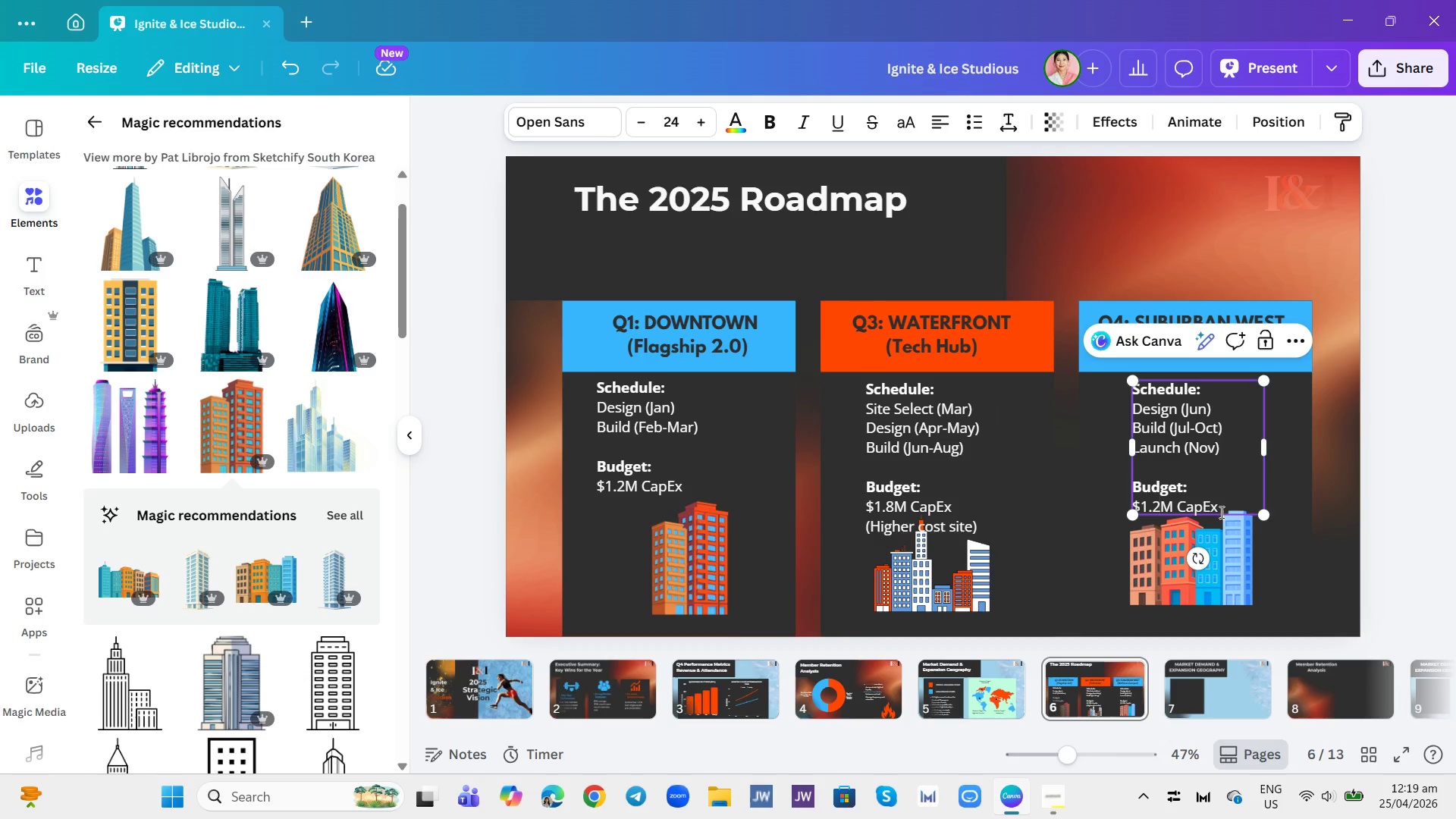 
key(Backspace)
key(Backspace)
key(Backspace)
key(Backspace)
key(Backspace)
key(Backspace)
key(Backspace)
key(Backspace)
key(Backspace)
key(Backspace)
type(900K CapEx)
 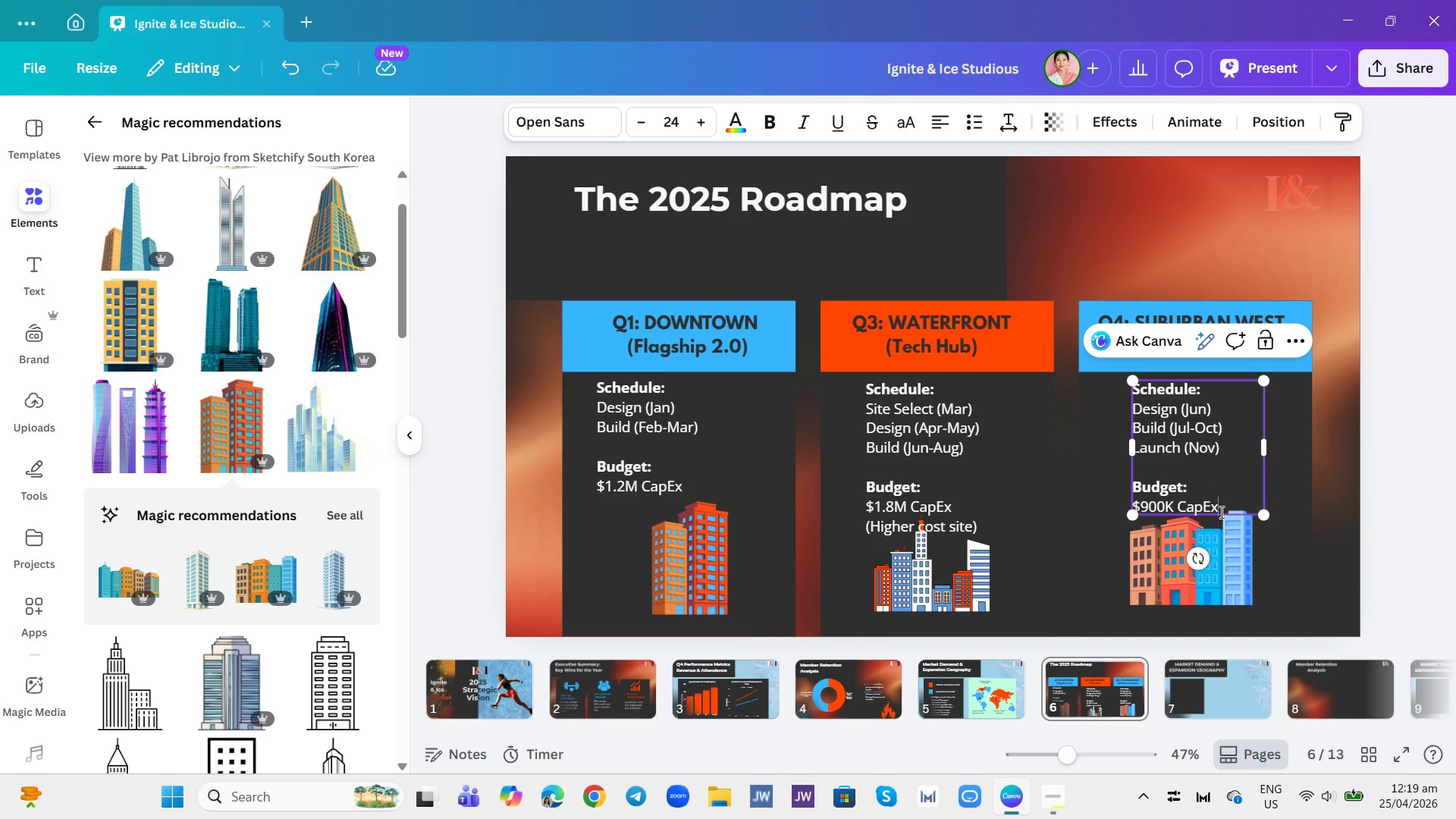 
key(Enter)
 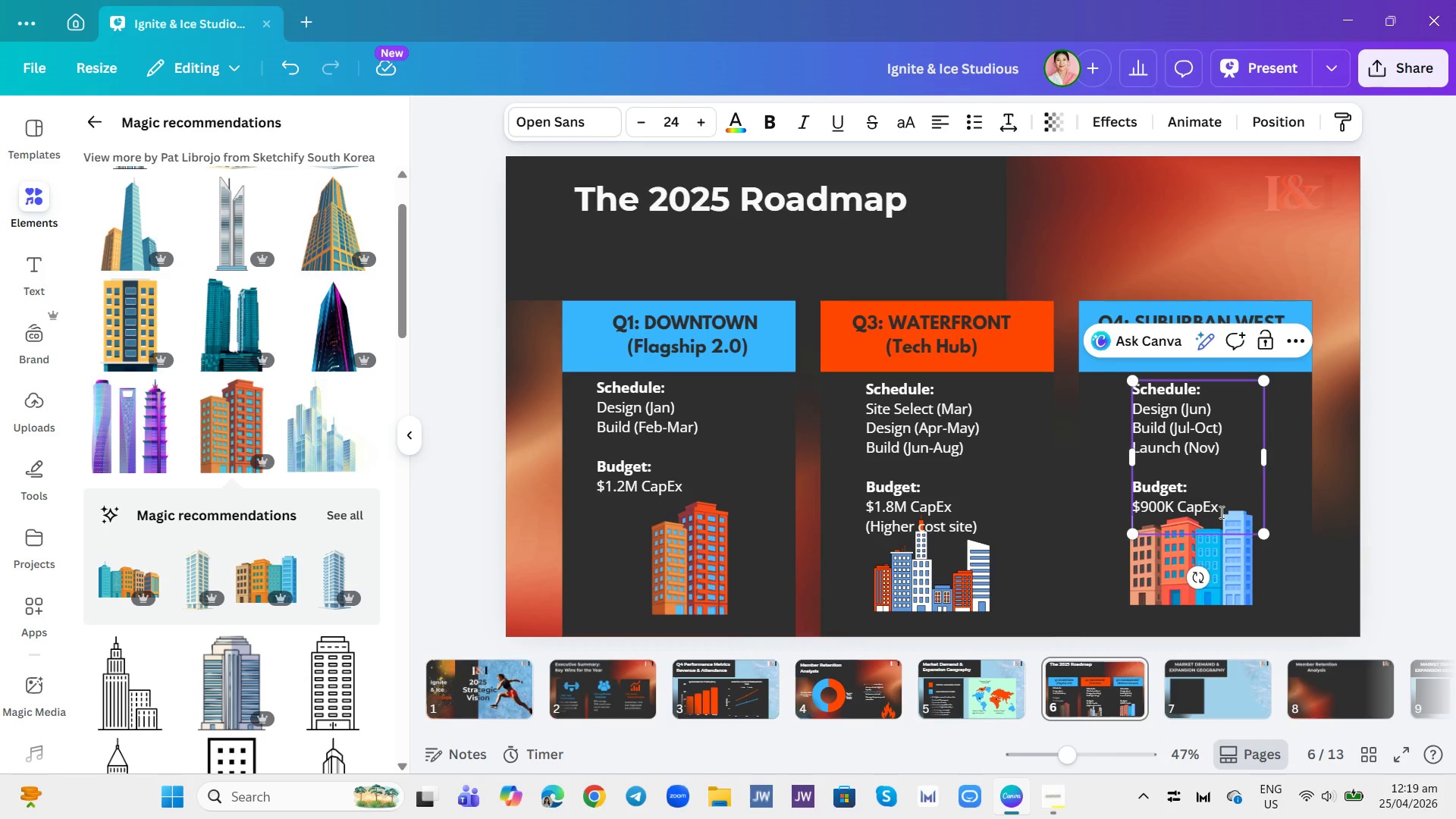 
type((Lower cost )
key(Backspace)
type(, L)
key(Backspace)
type(larger space))
 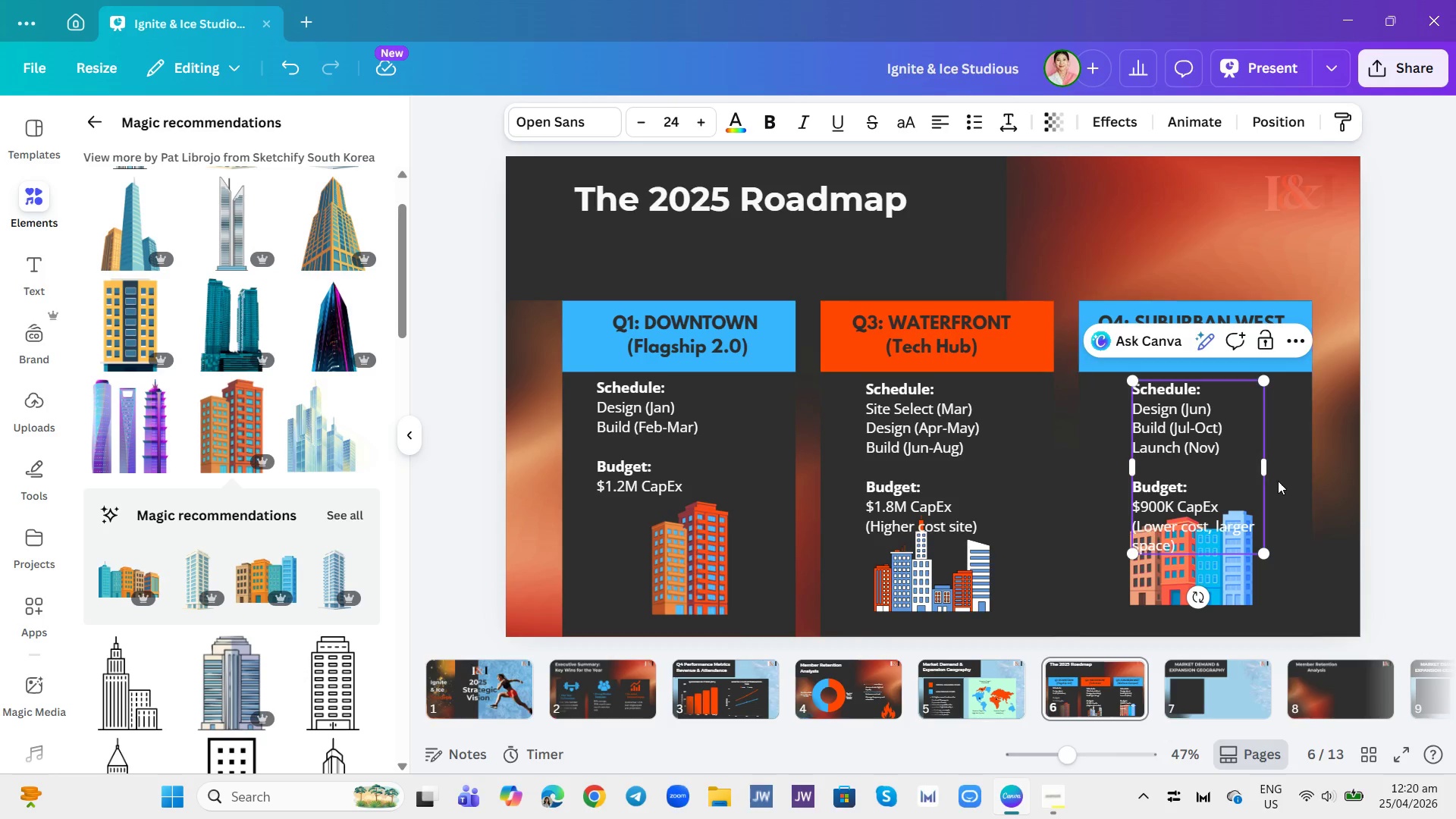 
left_click_drag(start_coordinate=[1266, 472], to_coordinate=[1319, 488])
 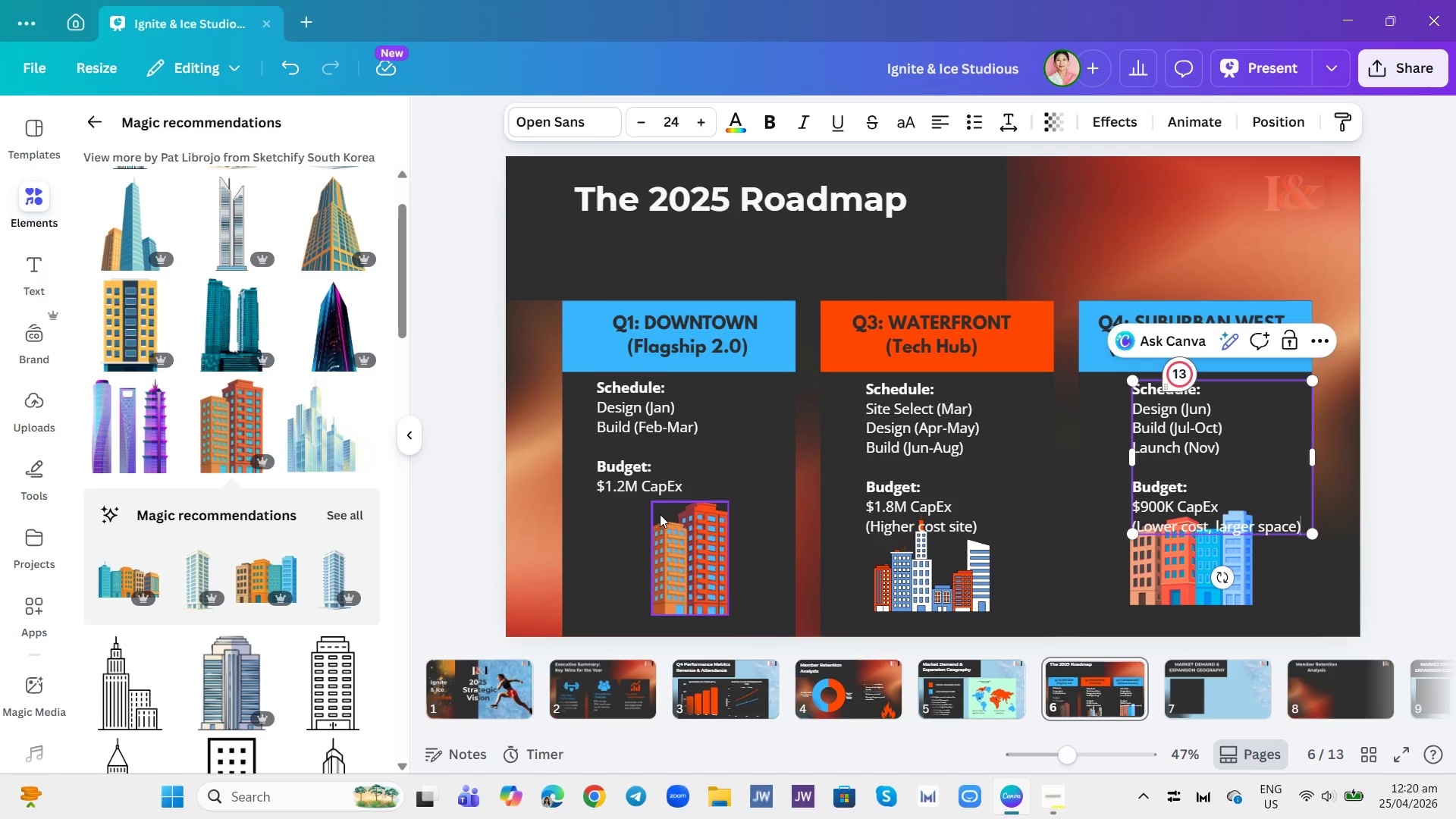 
wait(5.72)
 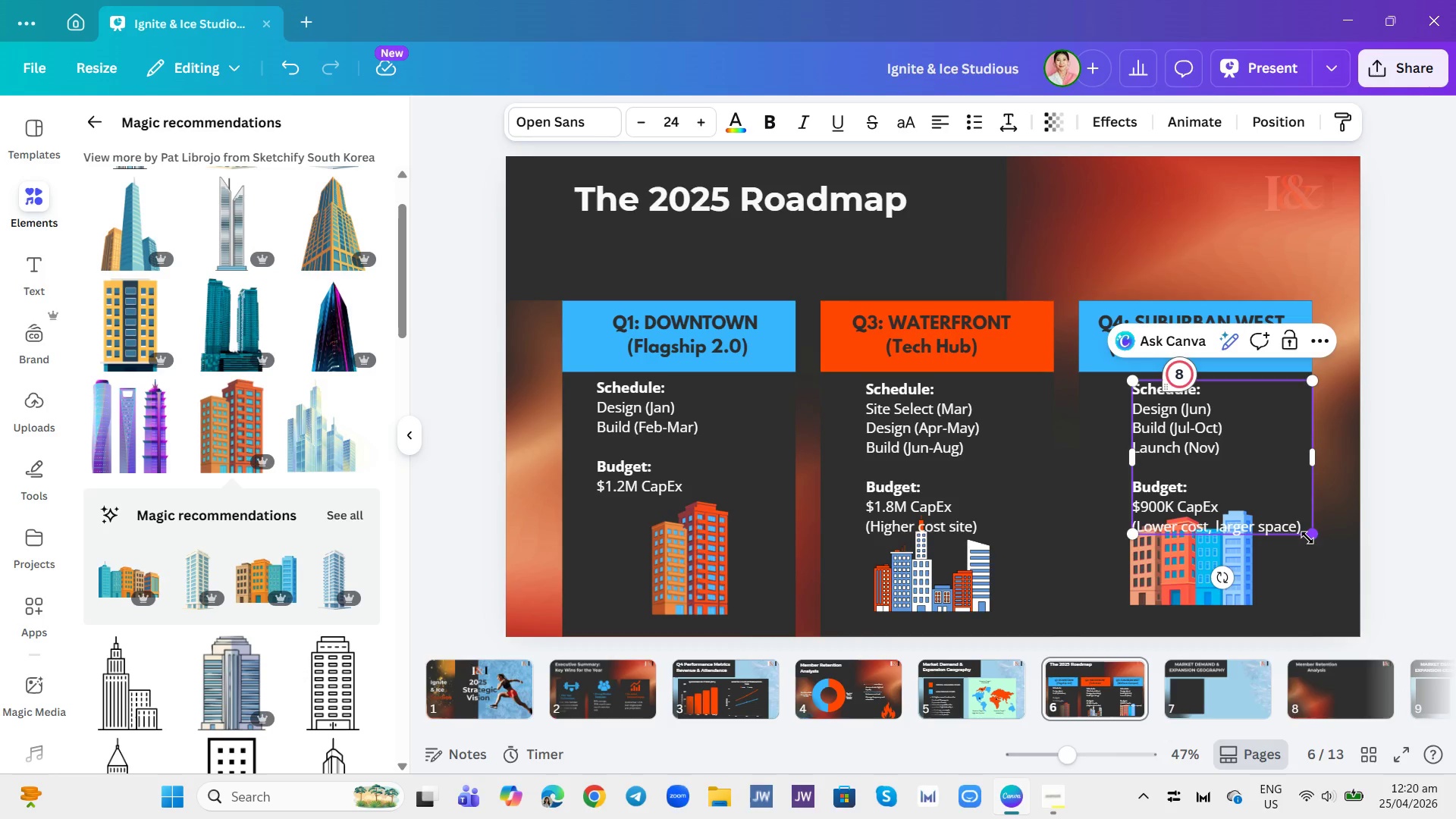 
left_click([692, 454])
 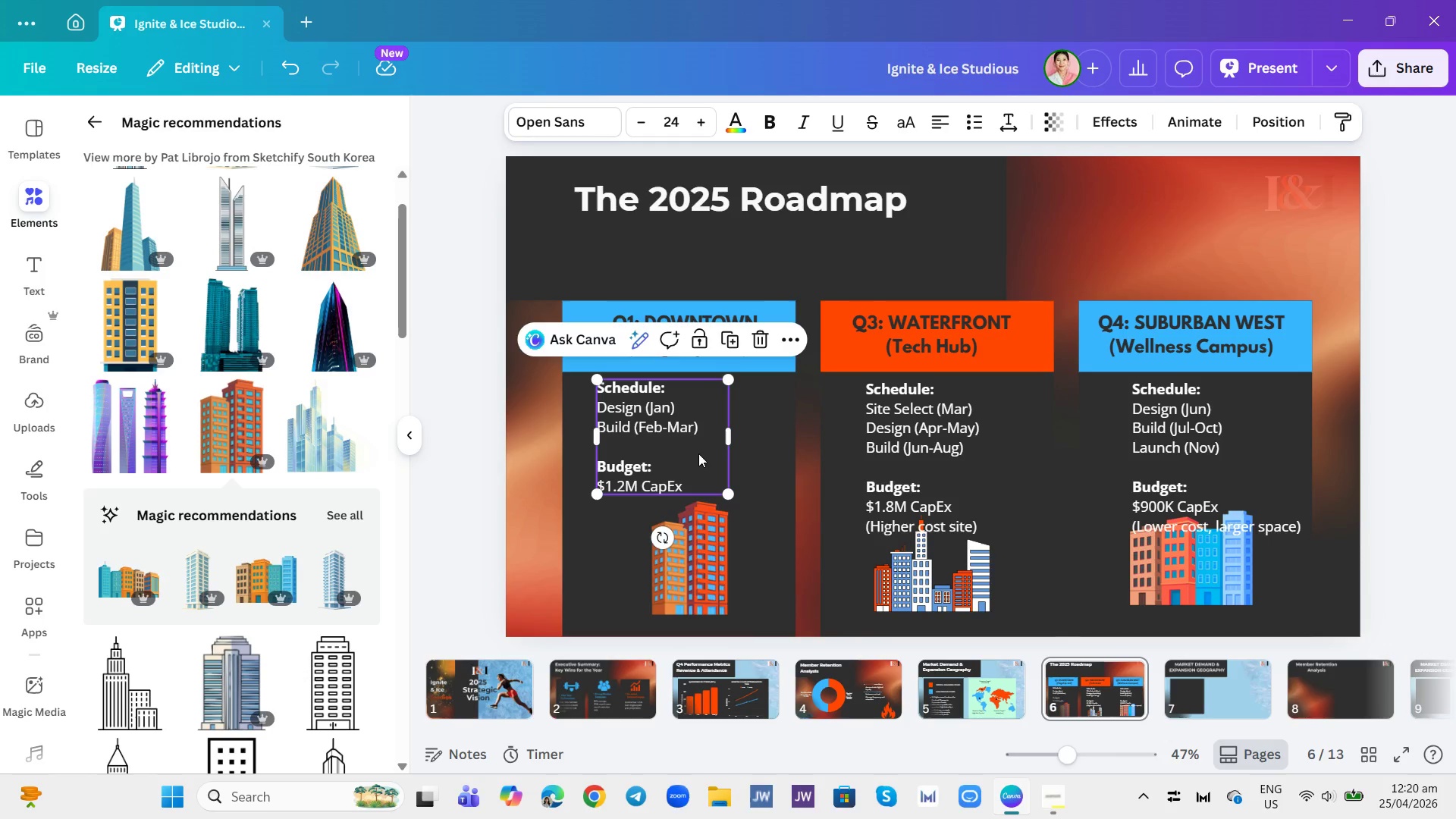 
key(Control+Z)
 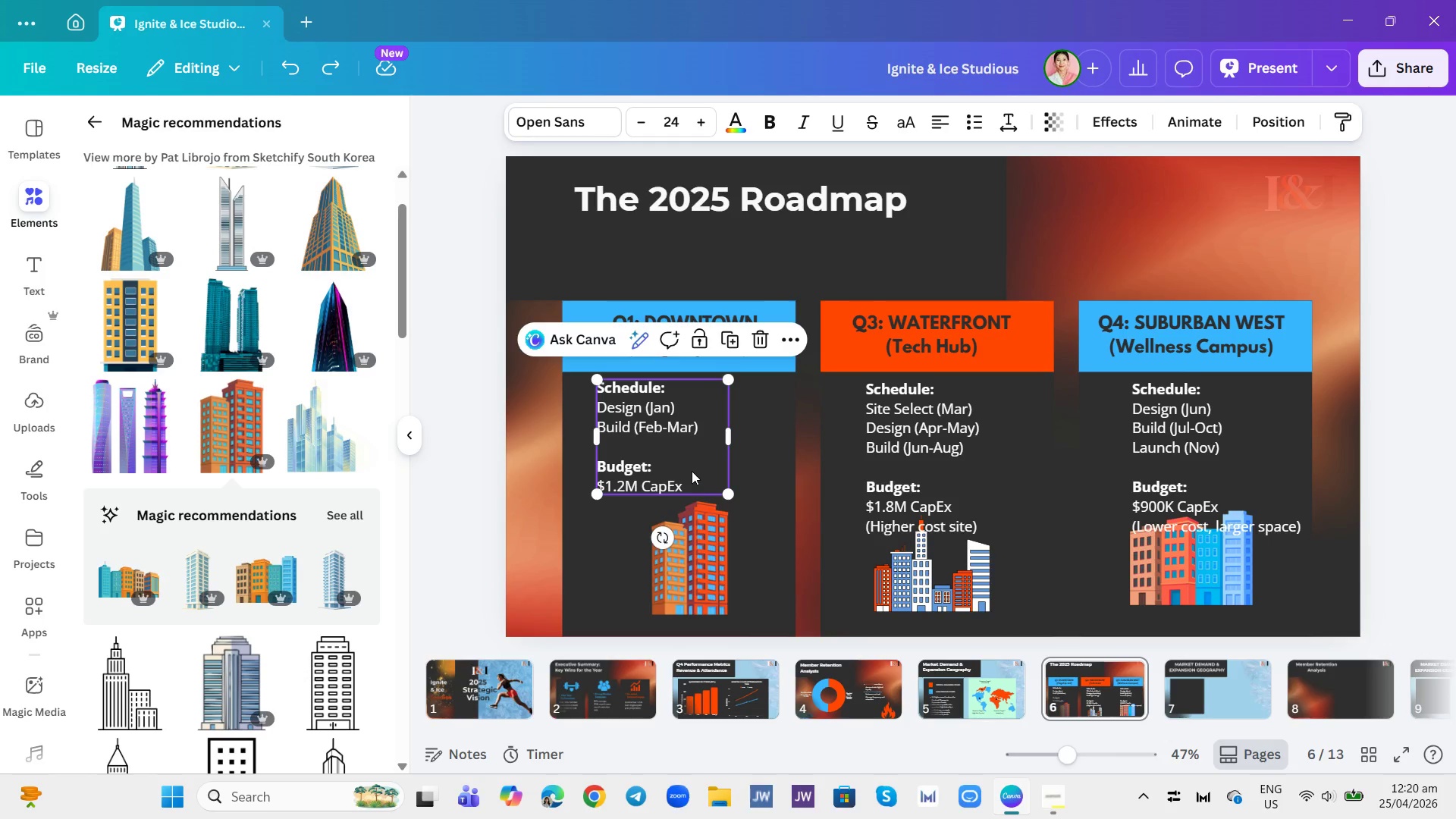 
left_click([692, 467])
 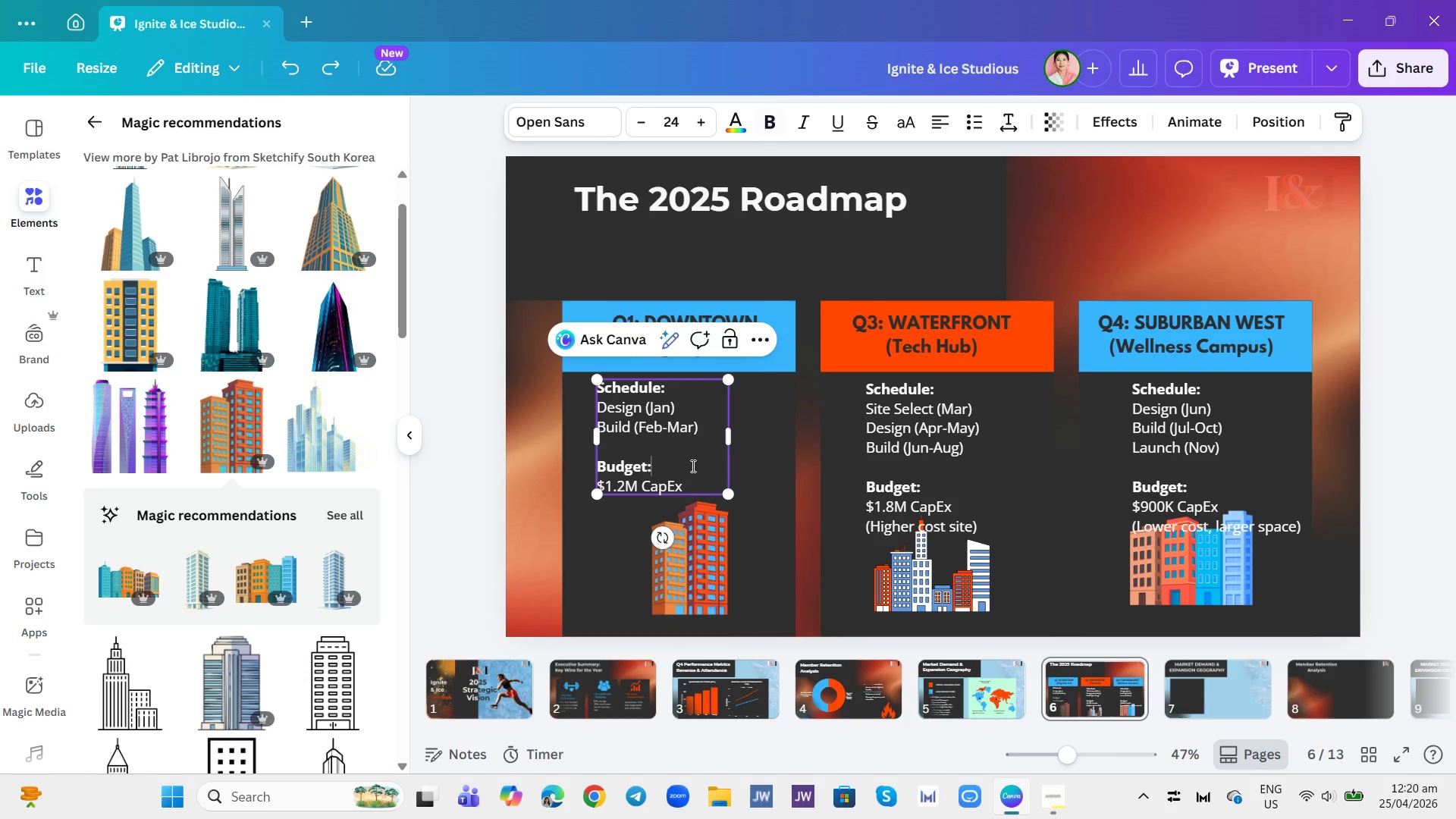 
key(Control+ControlLeft)
 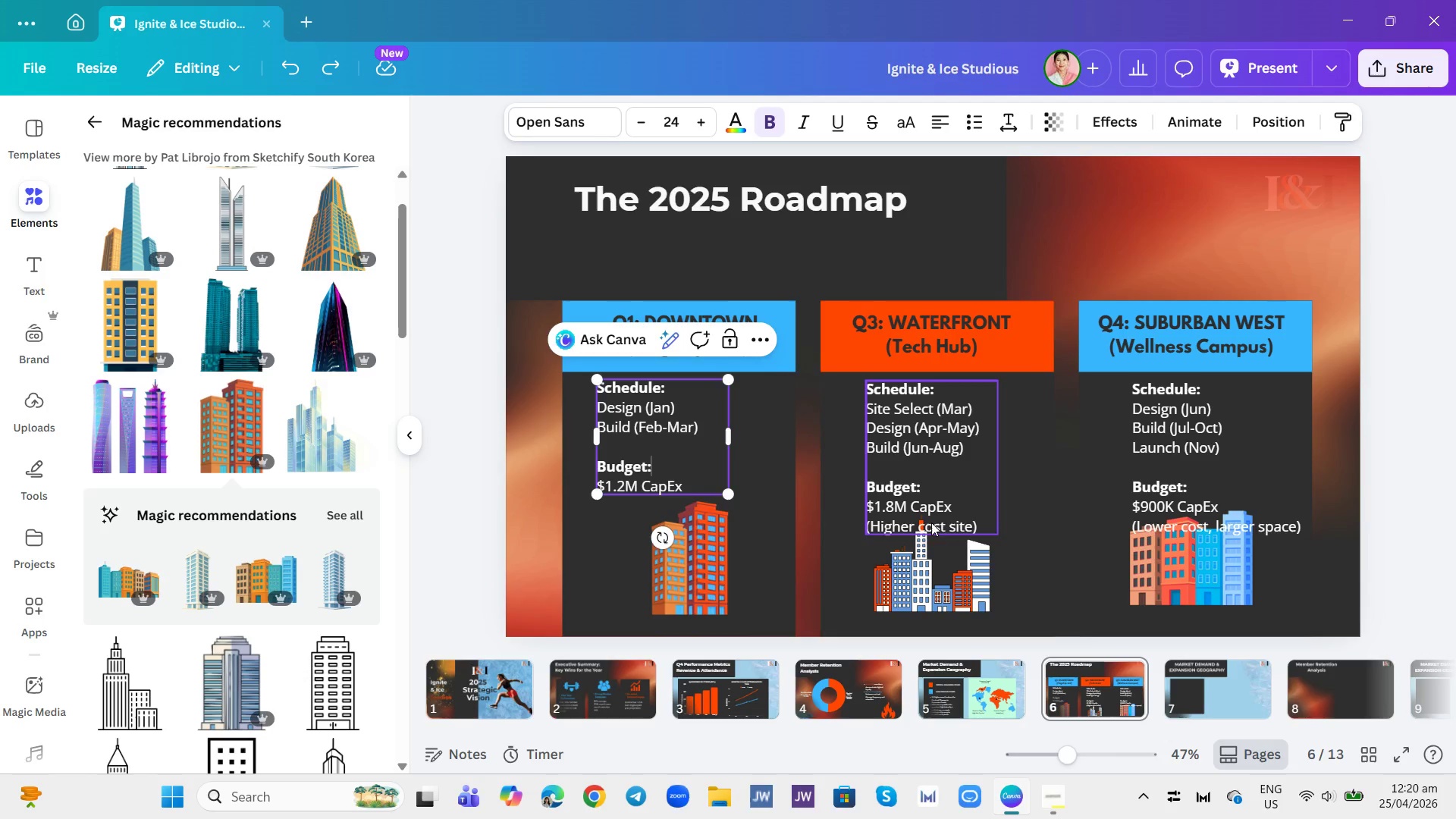 
left_click([1183, 491])
 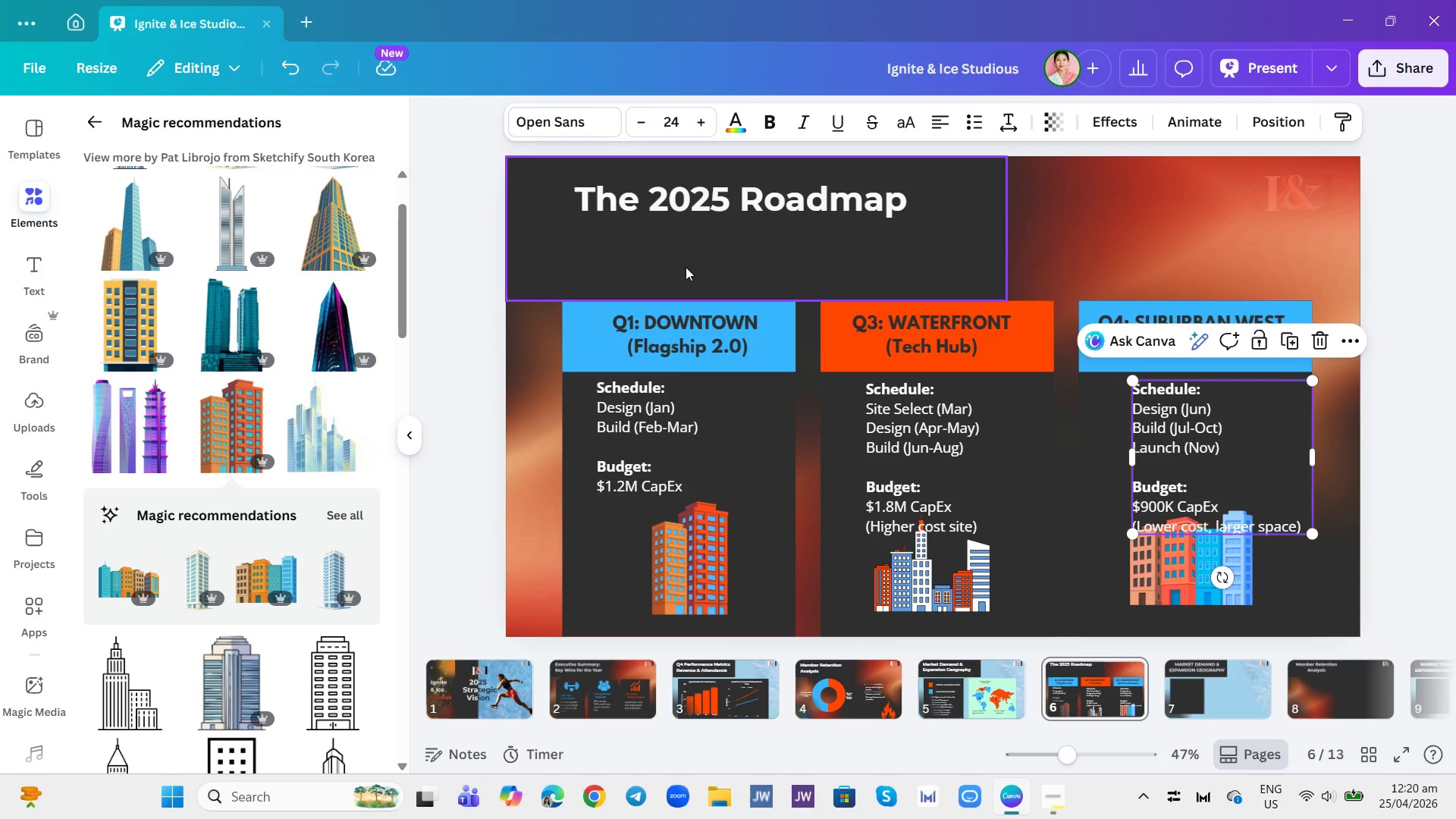 
left_click([687, 434])
 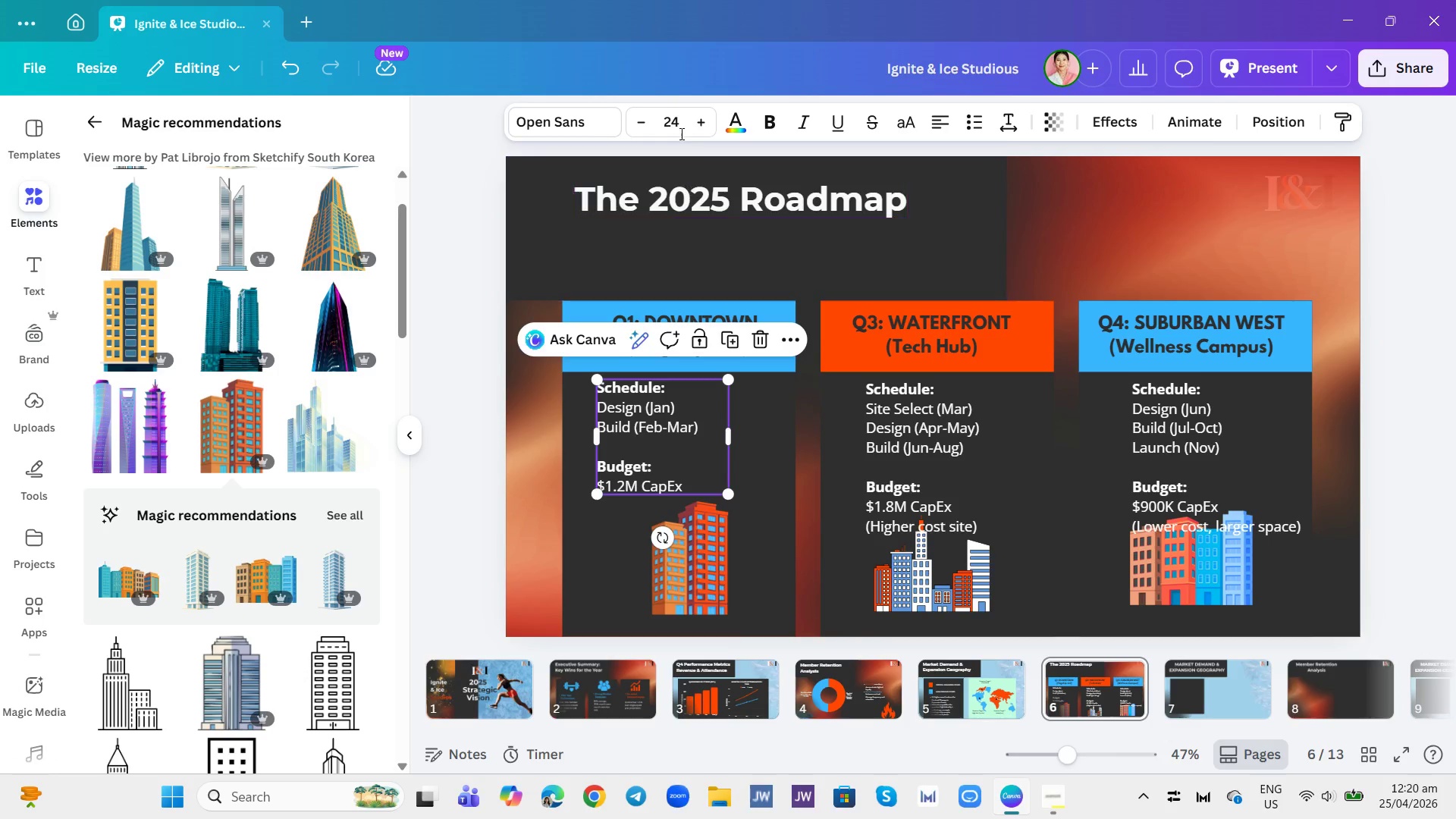 
left_click([677, 122])
 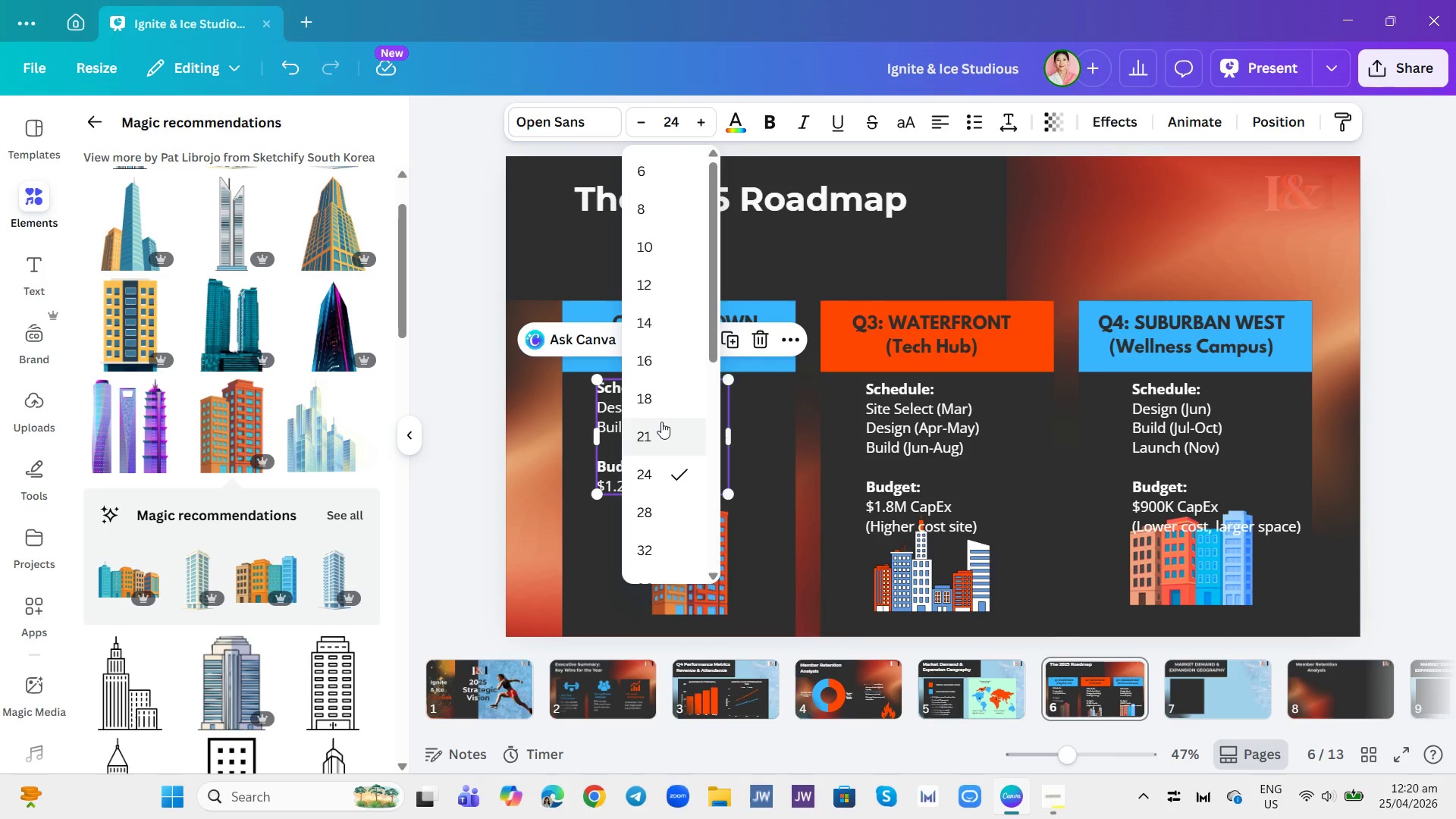 
left_click([661, 427])